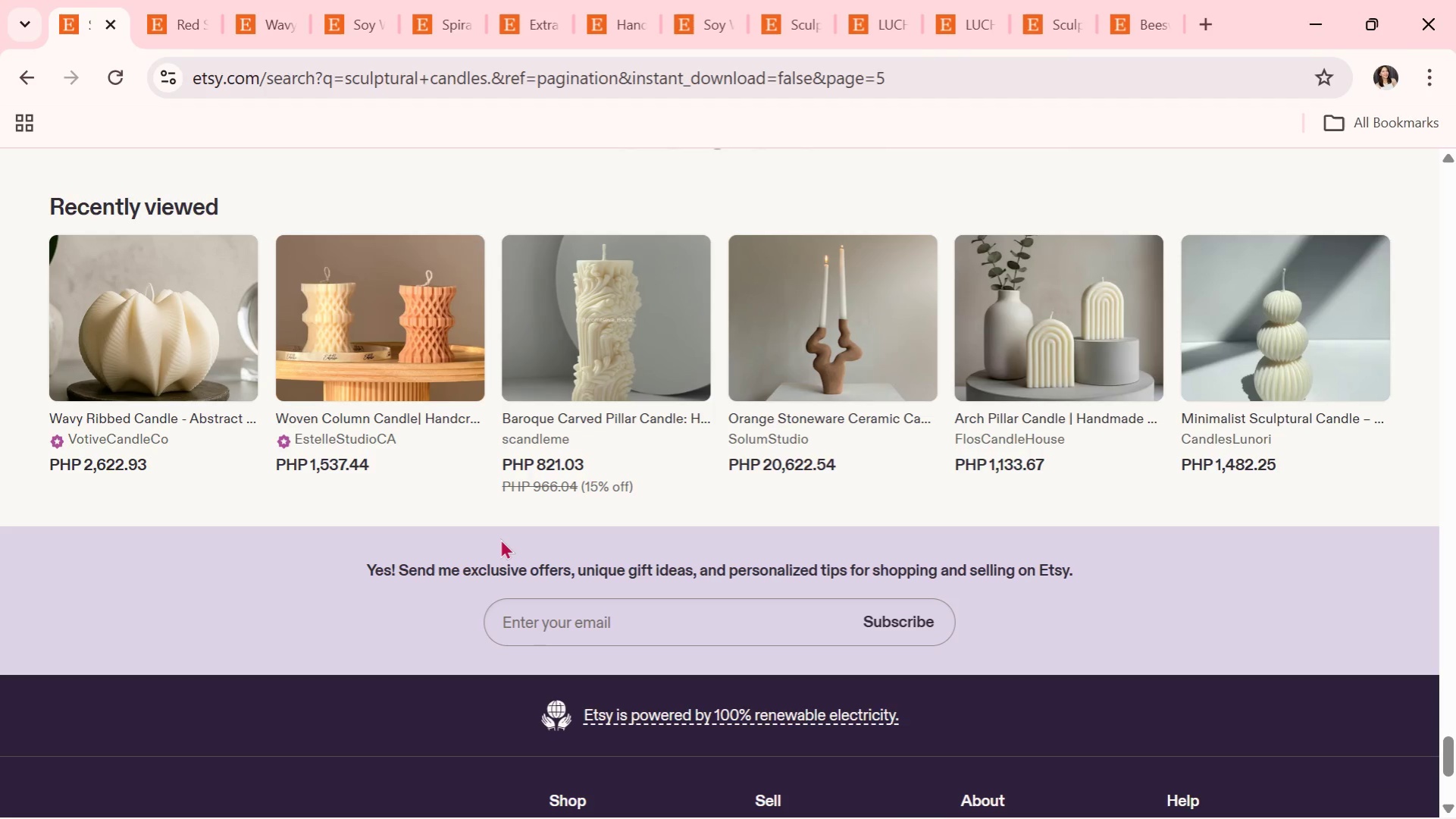 
scroll: coordinate [500, 538], scroll_direction: down, amount: 2.0
 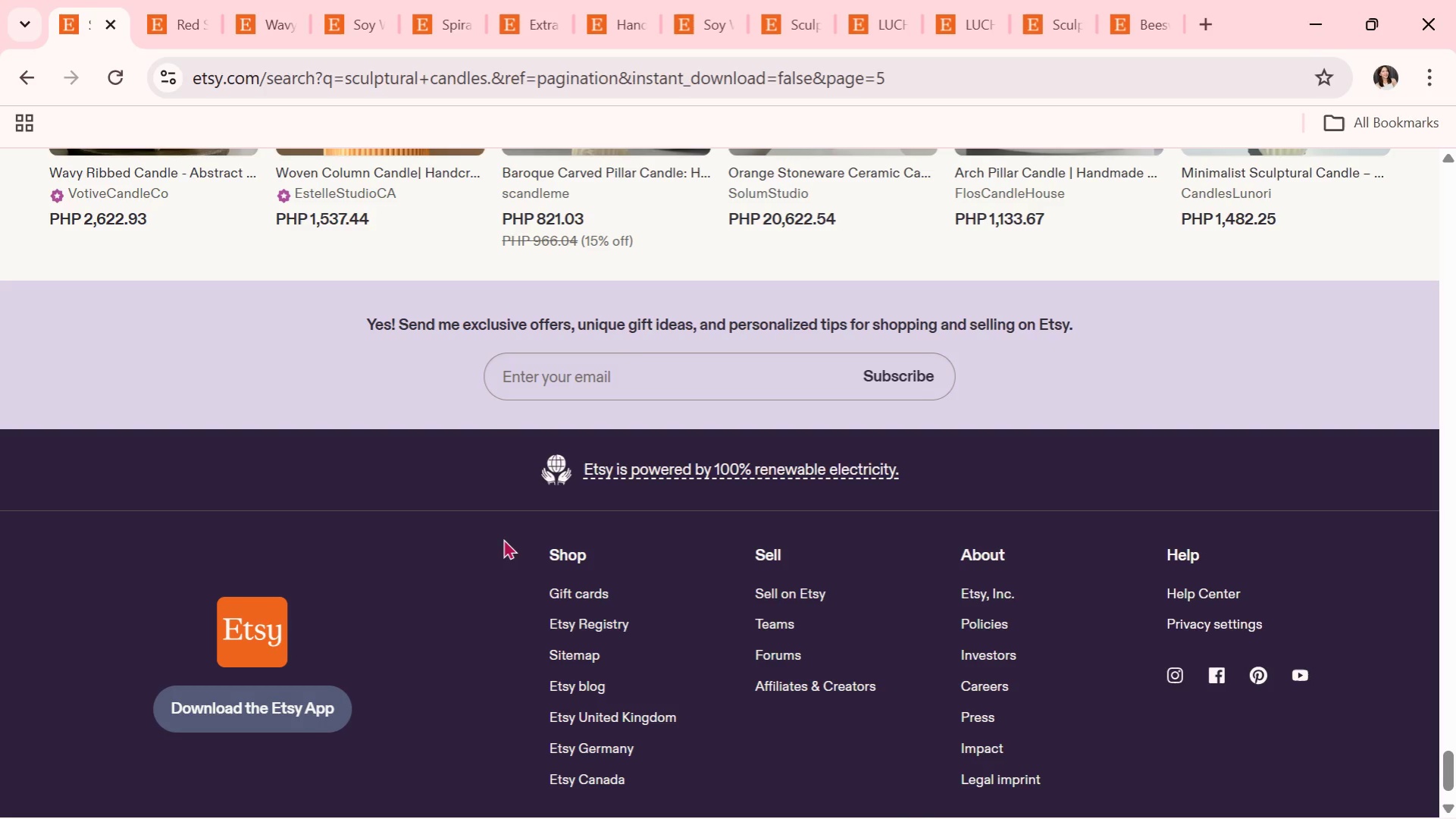 
scroll: coordinate [639, 533], scroll_direction: up, amount: 6.0
 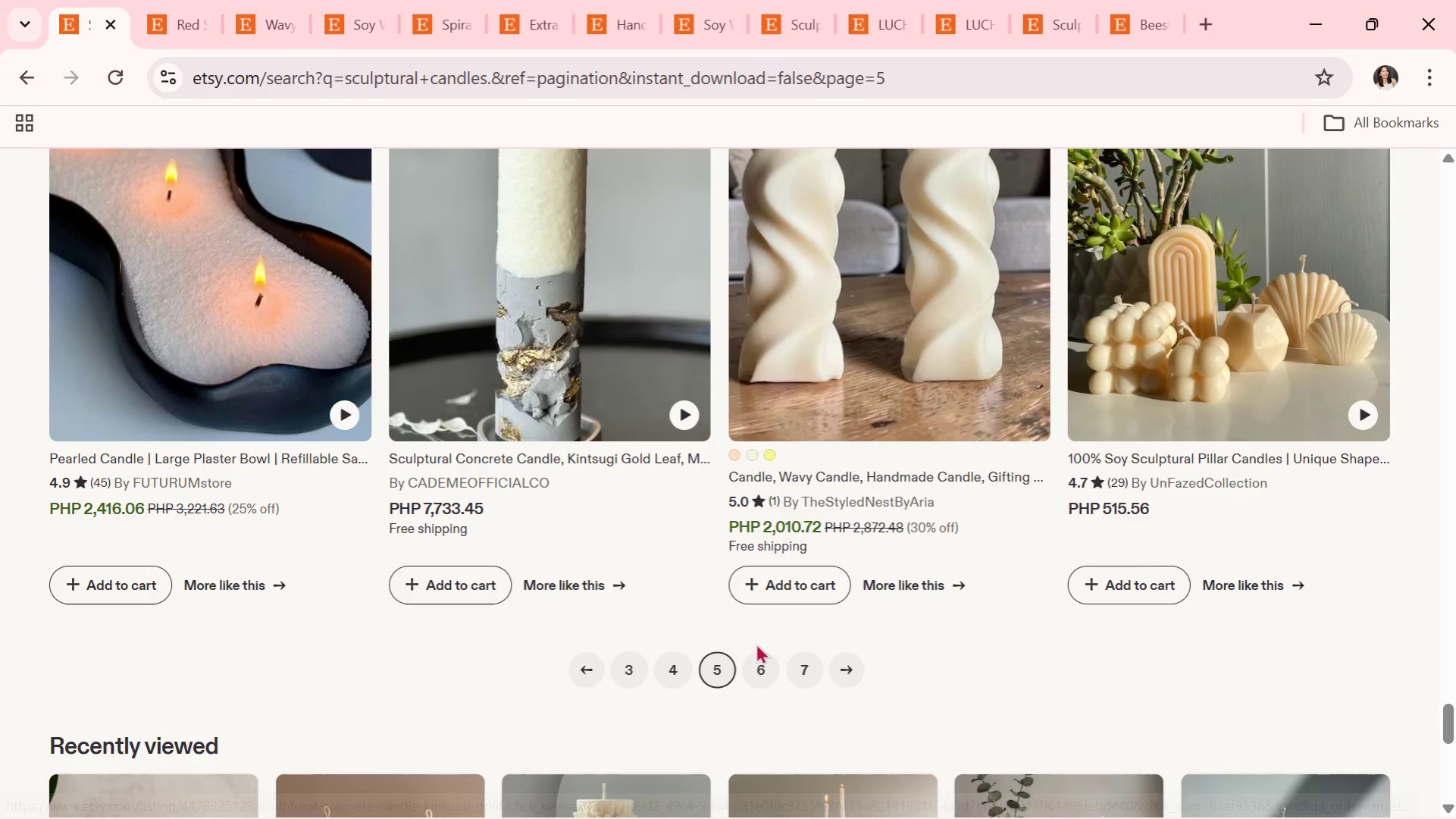 
left_click([767, 663])
 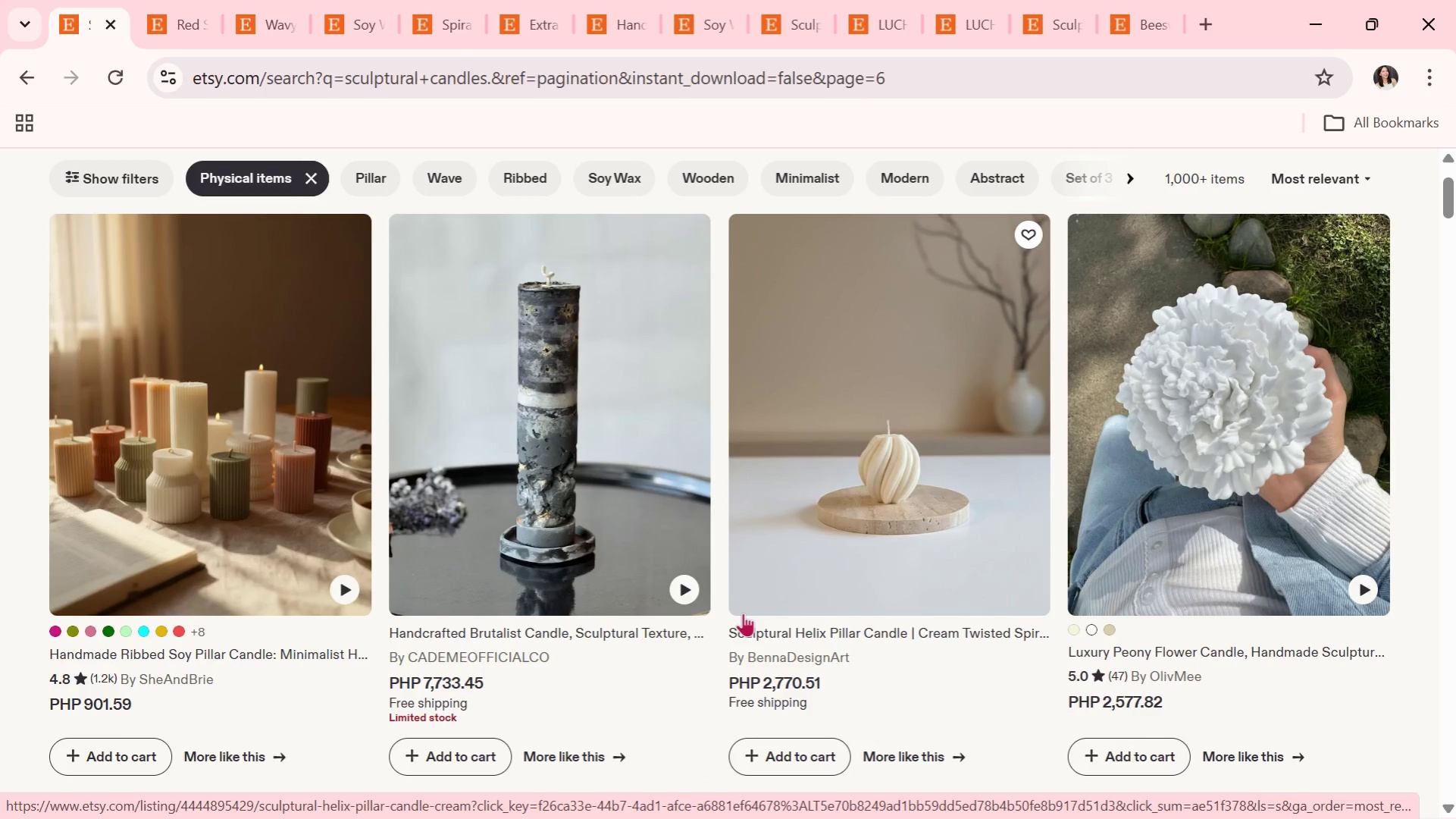 
wait(13.56)
 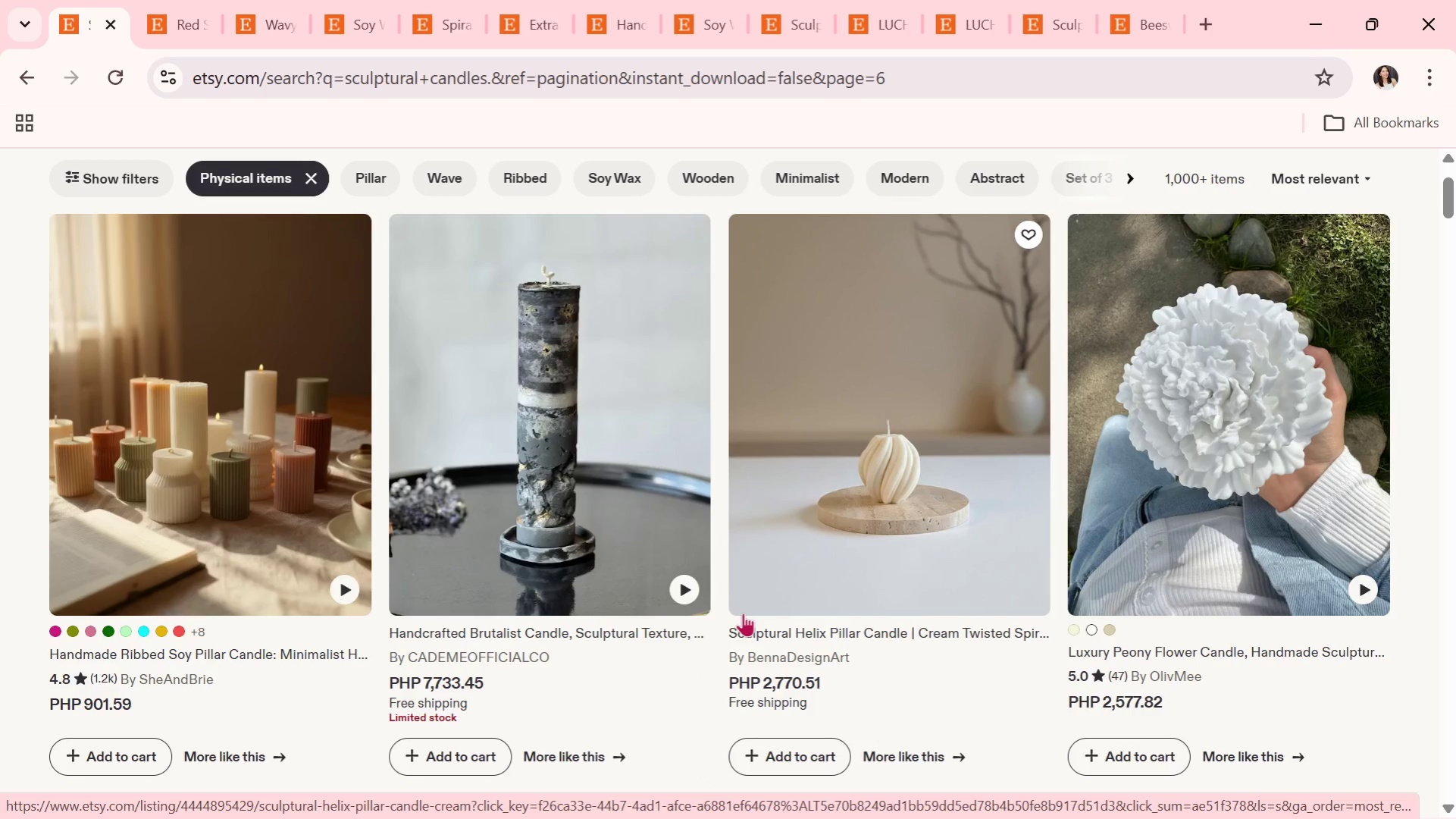 
scroll: coordinate [743, 613], scroll_direction: down, amount: 1.0
 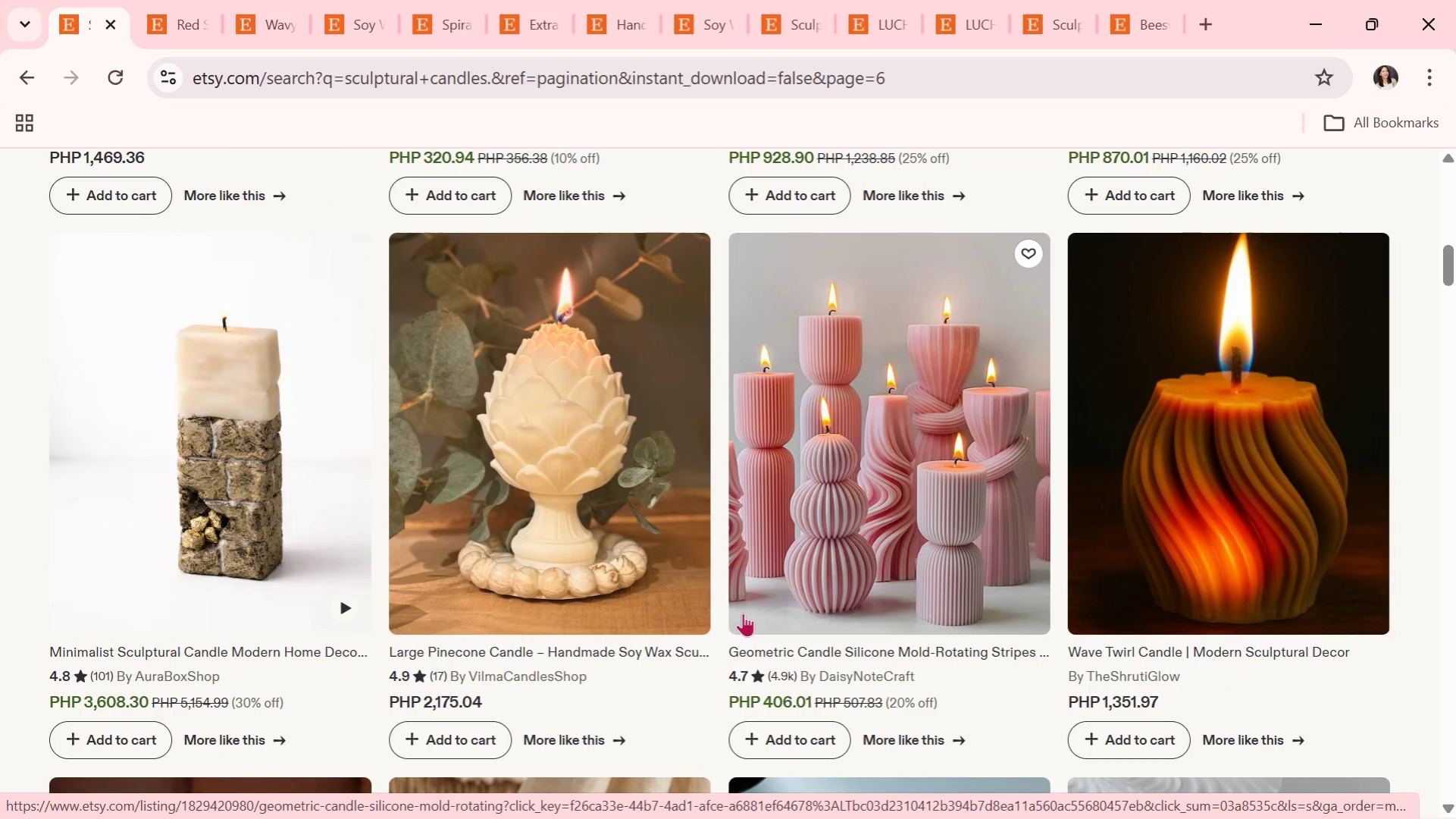 
wait(7.7)
 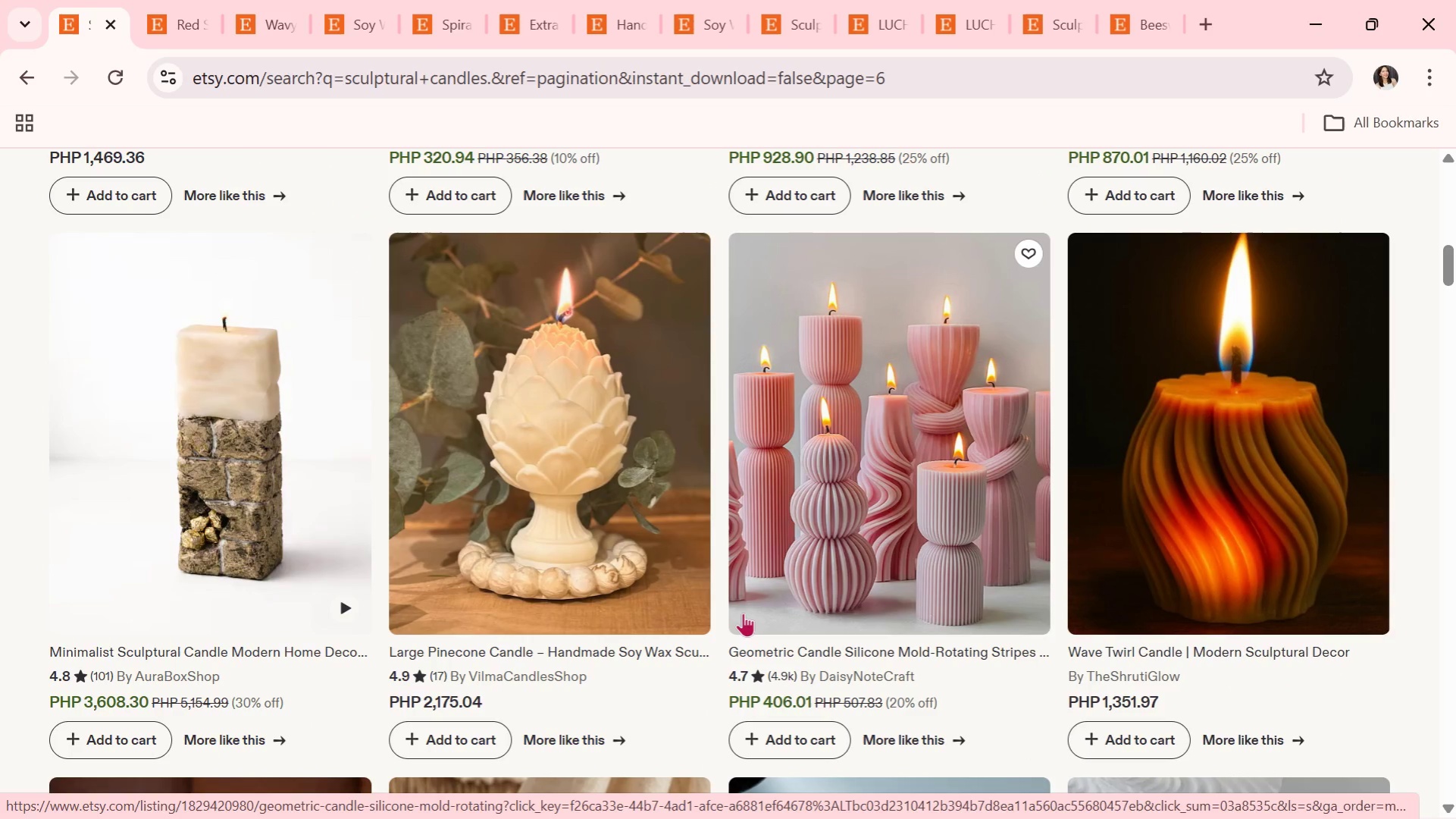 
scroll: coordinate [743, 613], scroll_direction: down, amount: 2.0
 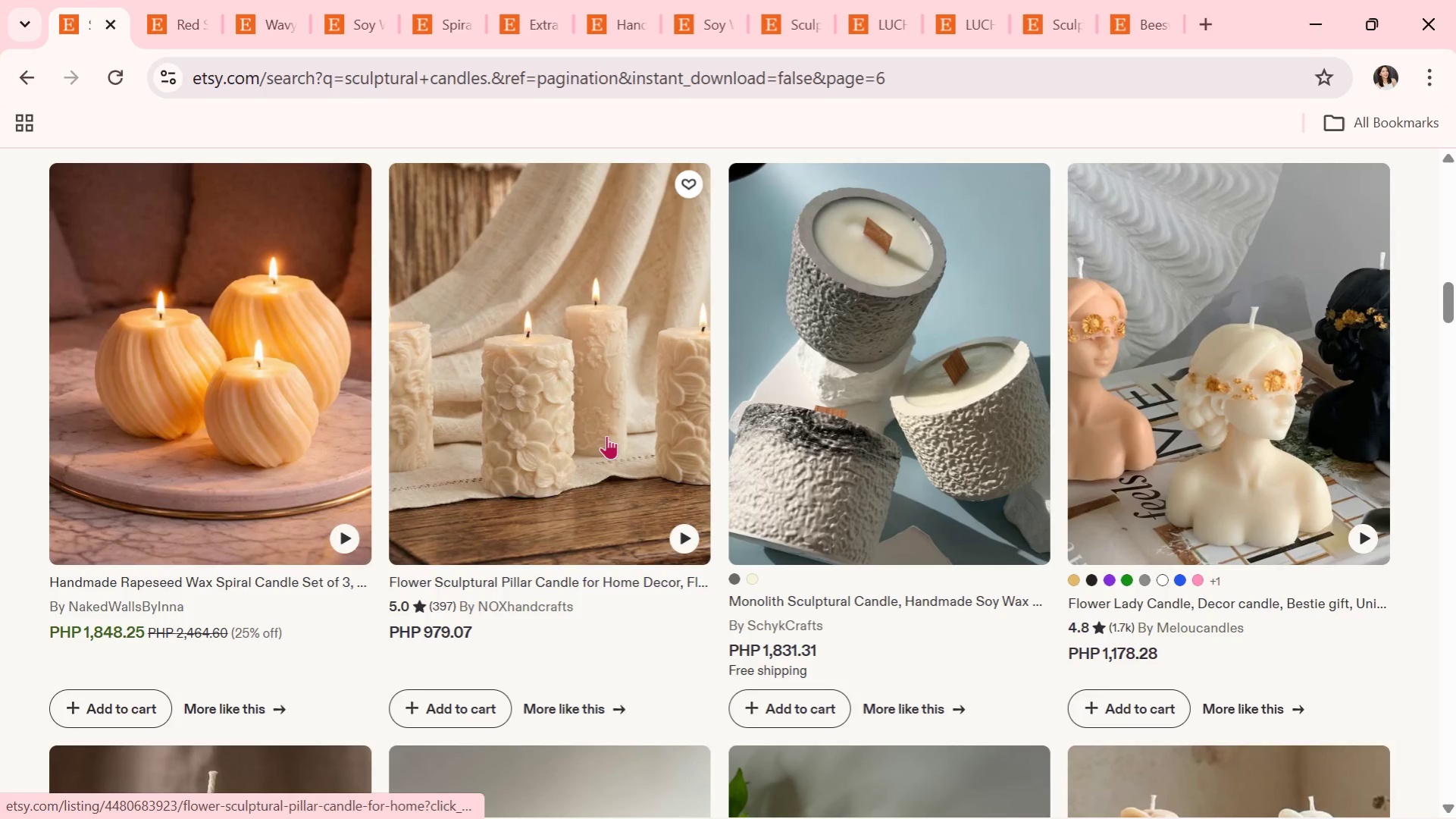 
left_click([606, 435])
 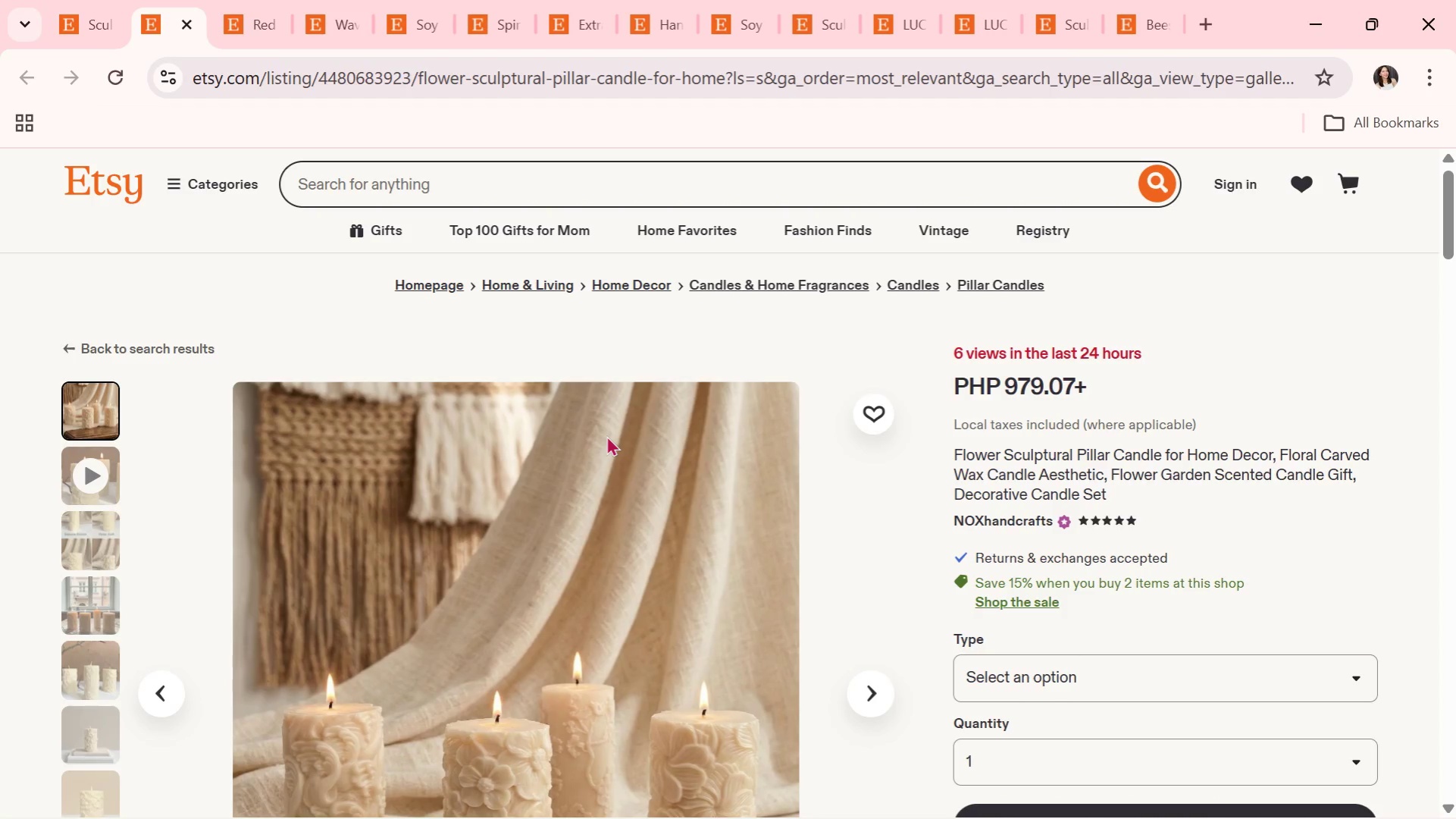 
wait(5.97)
 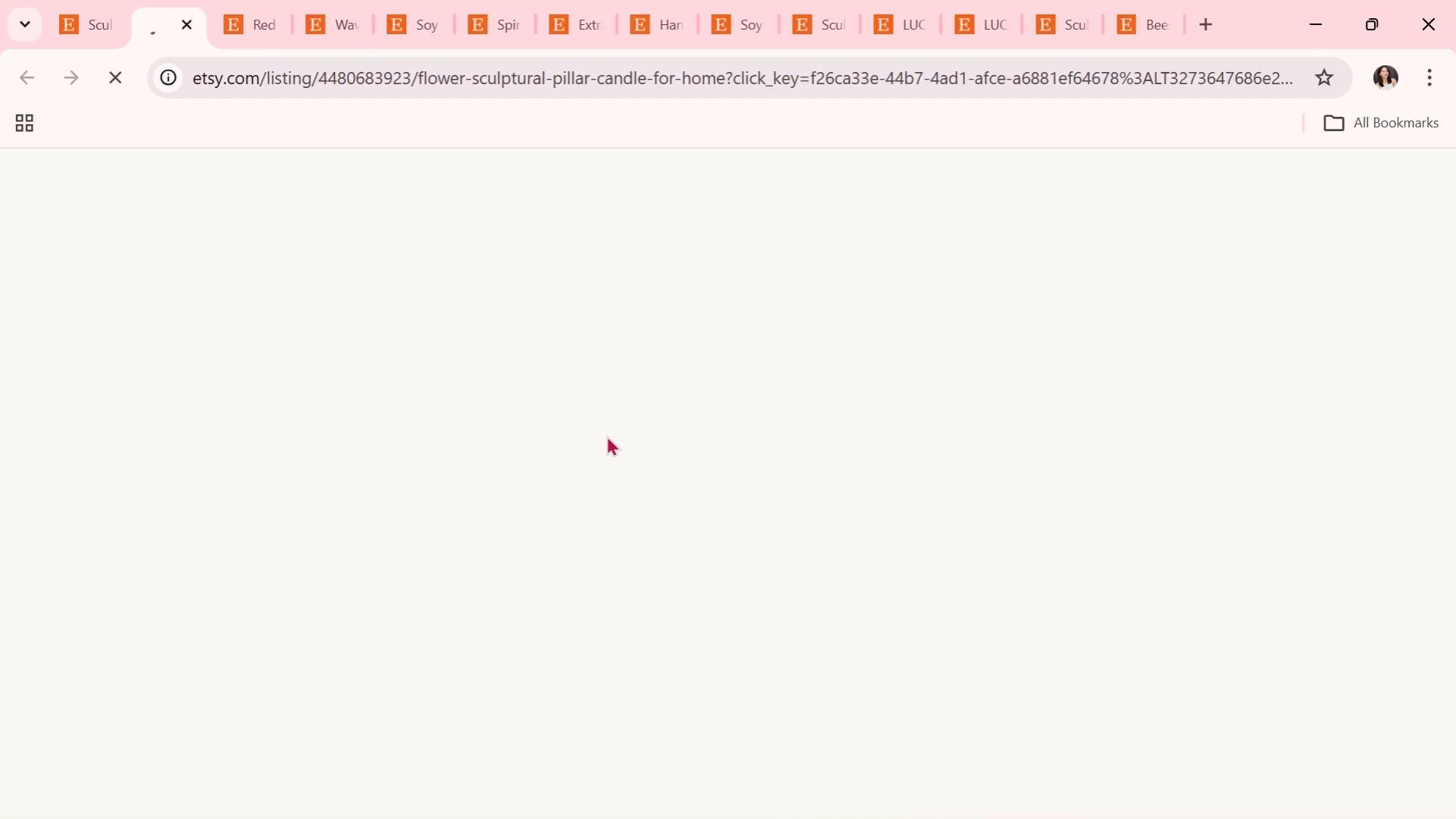 
scroll: coordinate [690, 457], scroll_direction: down, amount: 1.0
 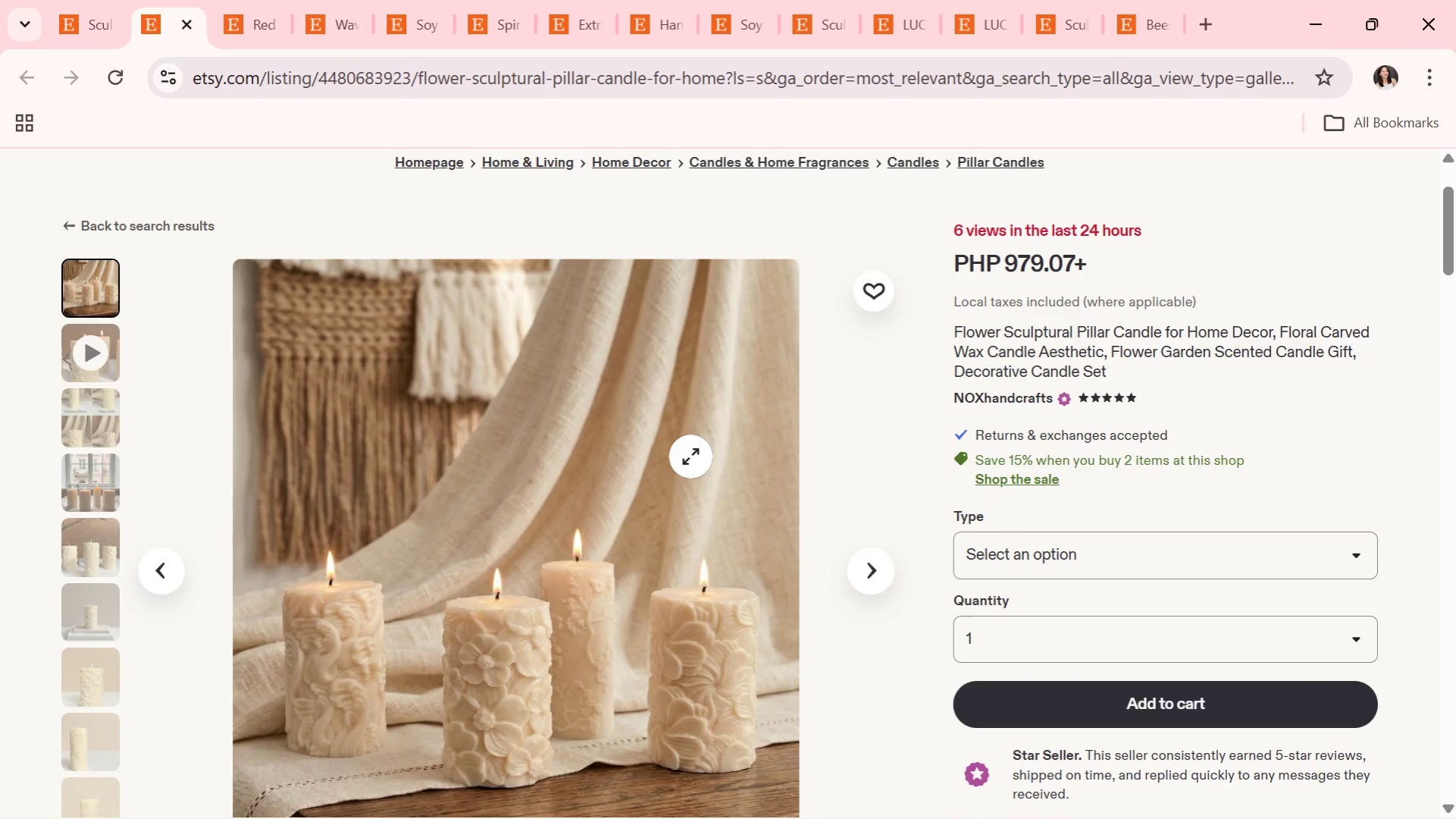 
left_click([862, 571])
 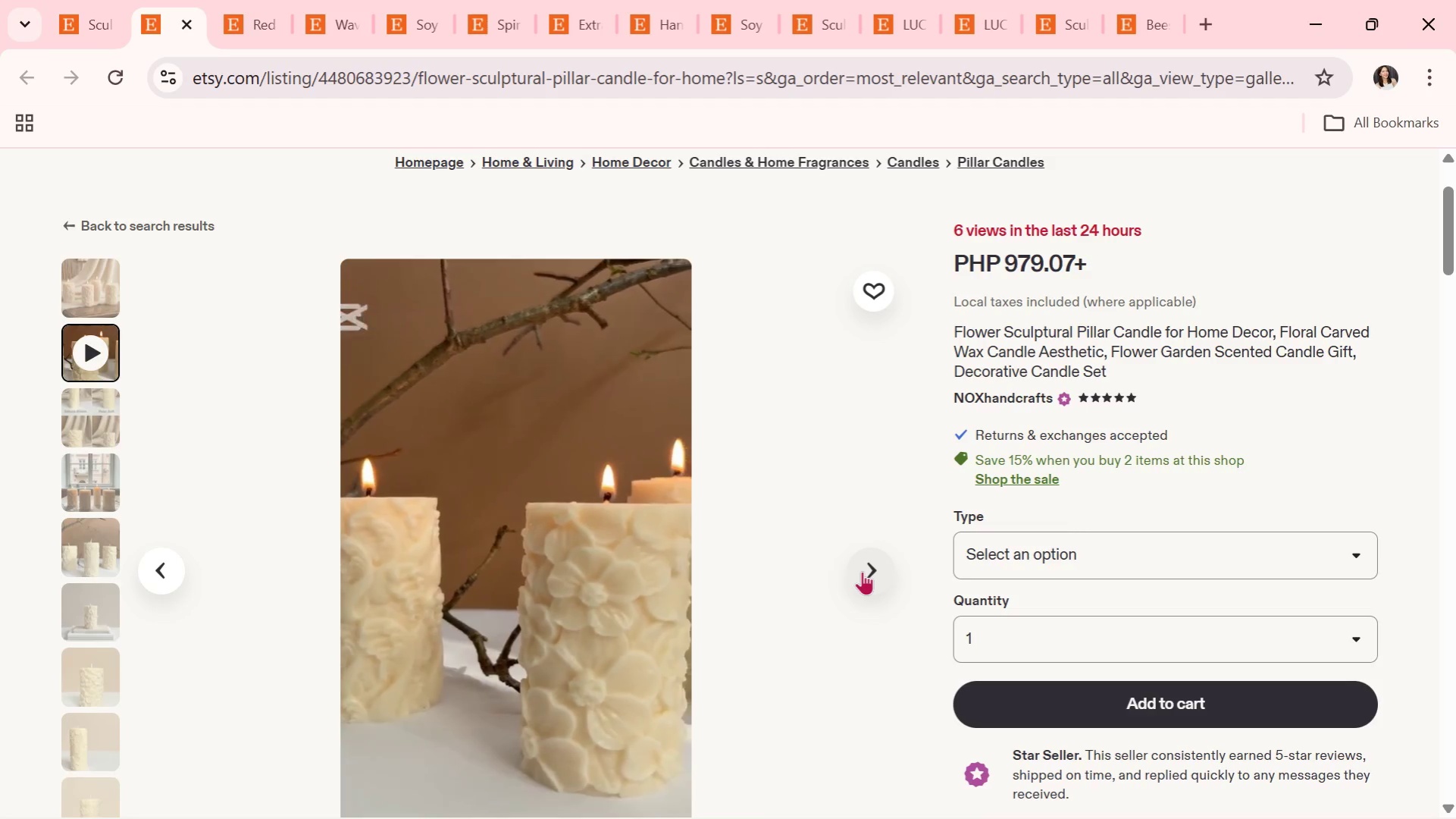 
left_click([862, 571])
 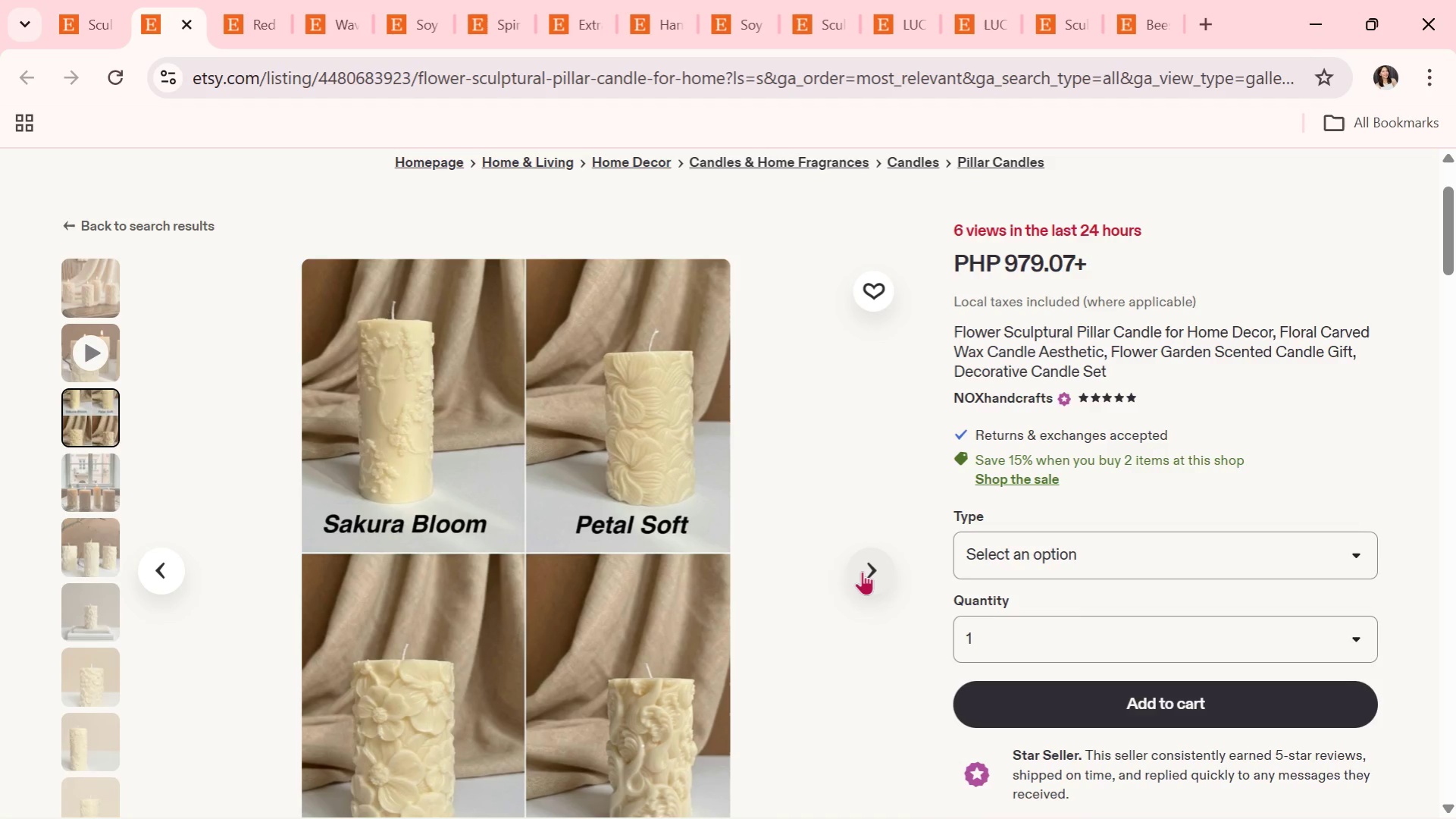 
left_click([862, 571])
 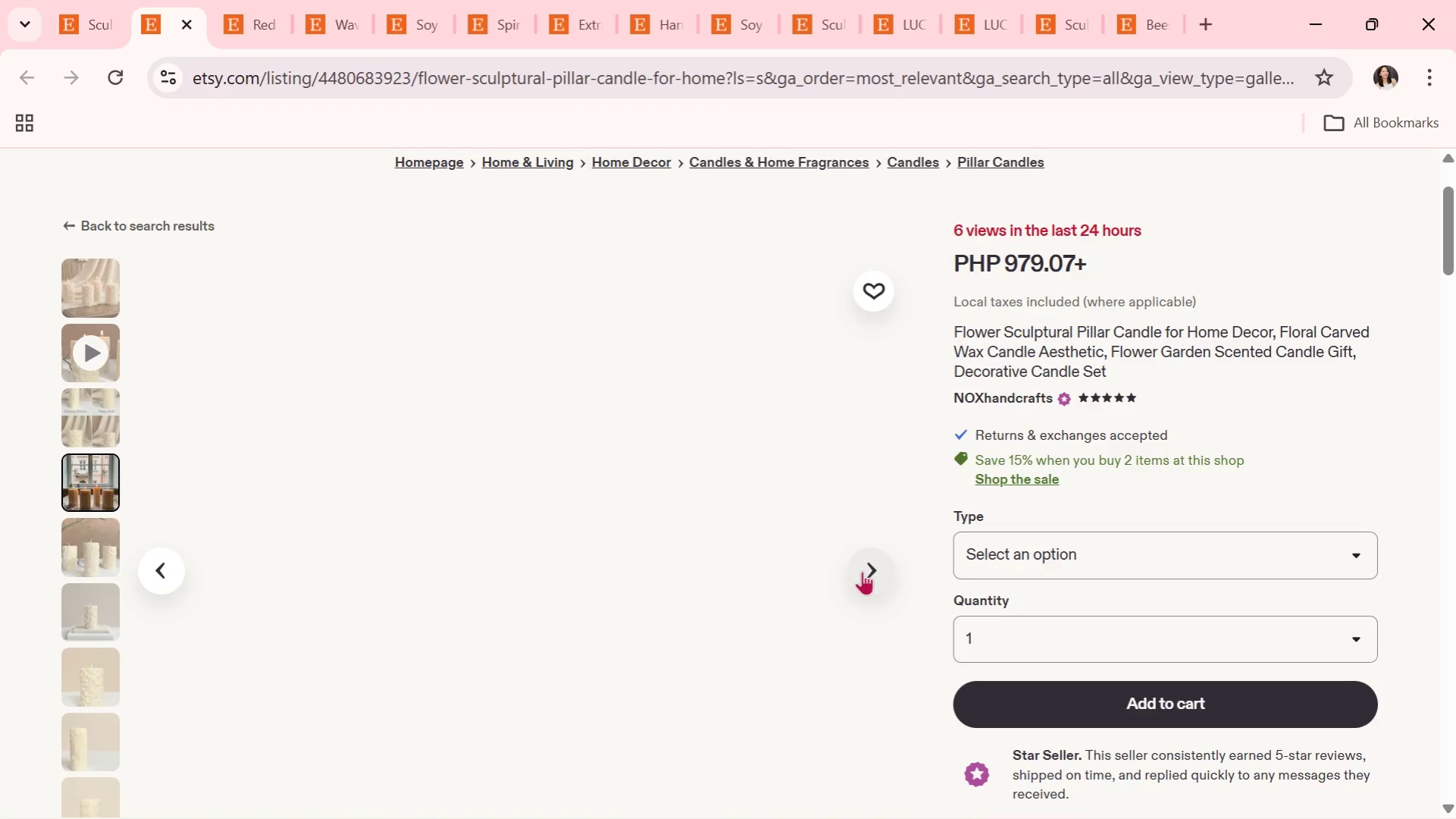 
left_click([862, 571])
 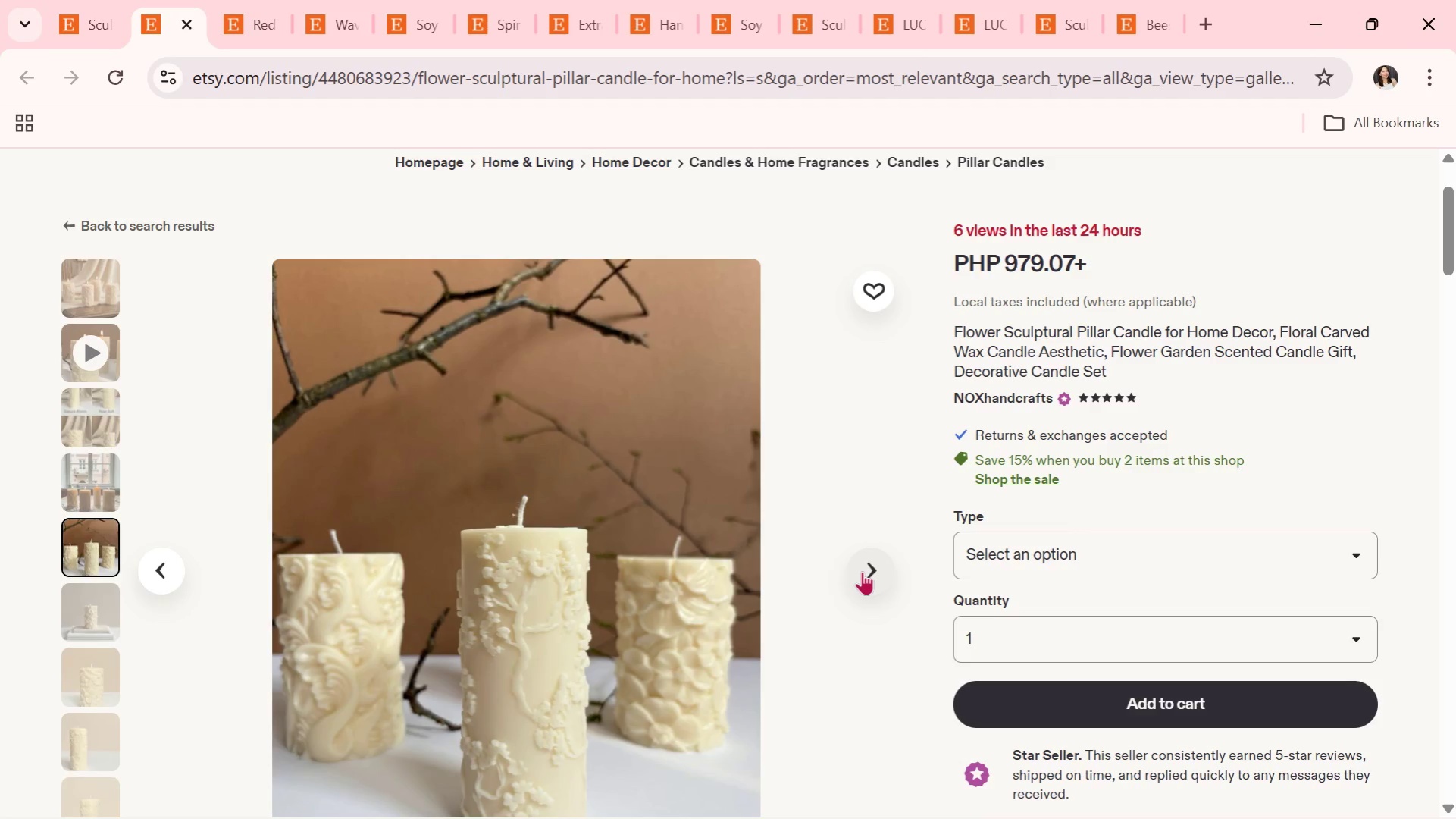 
wait(8.81)
 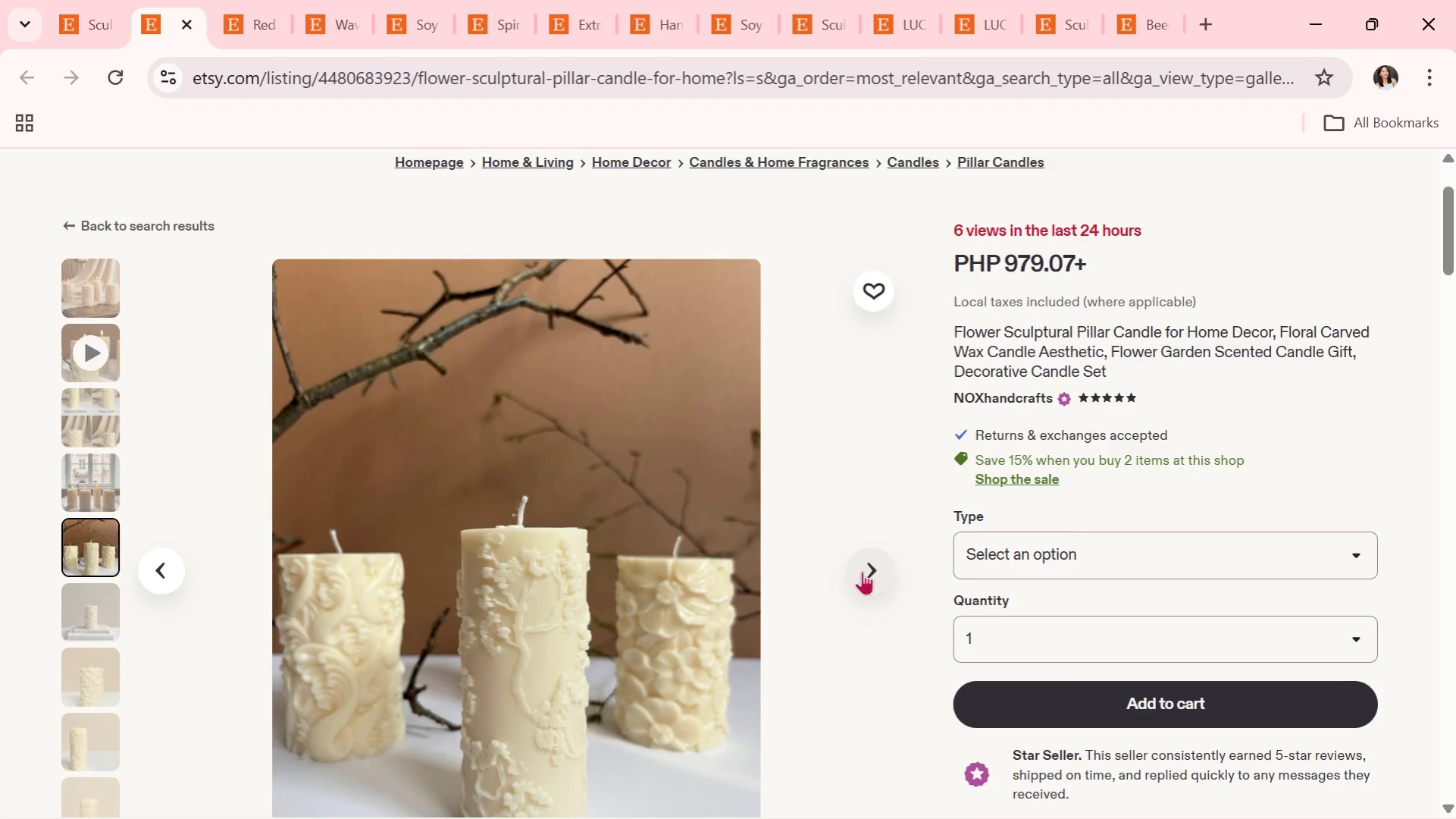 
left_click([194, 27])
 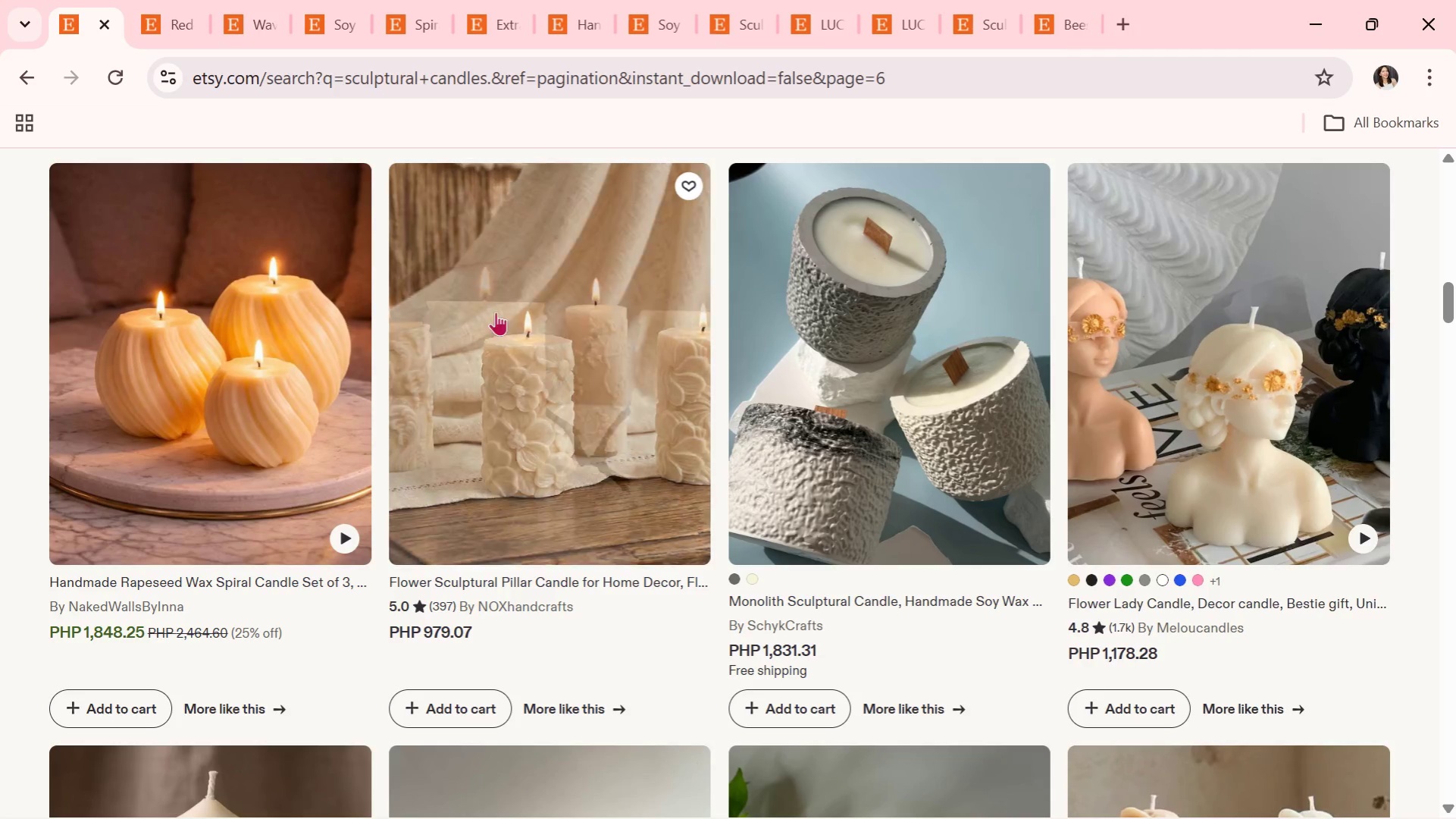 
scroll: coordinate [509, 340], scroll_direction: down, amount: 6.0
 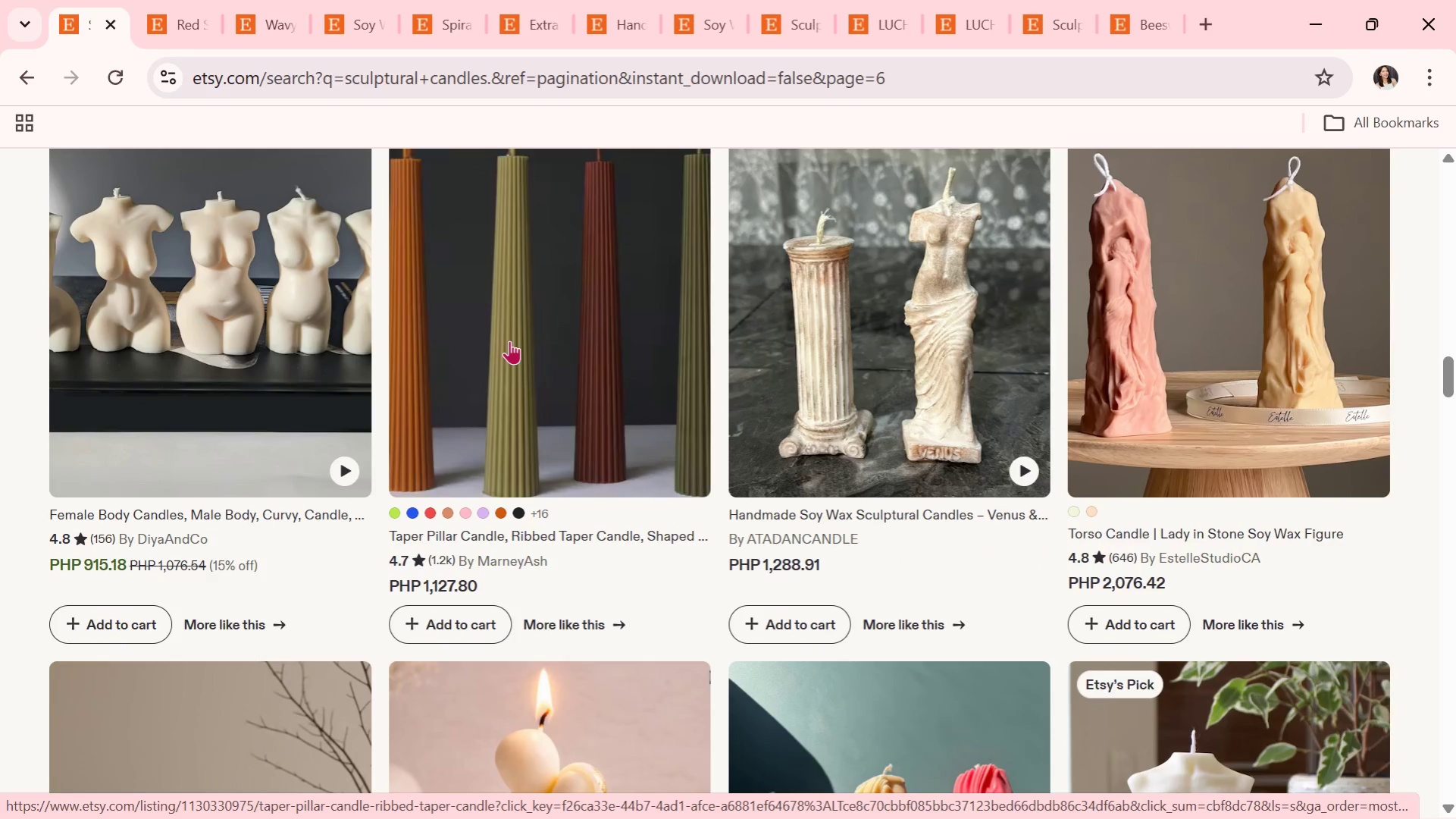 
scroll: coordinate [509, 340], scroll_direction: down, amount: 5.0
 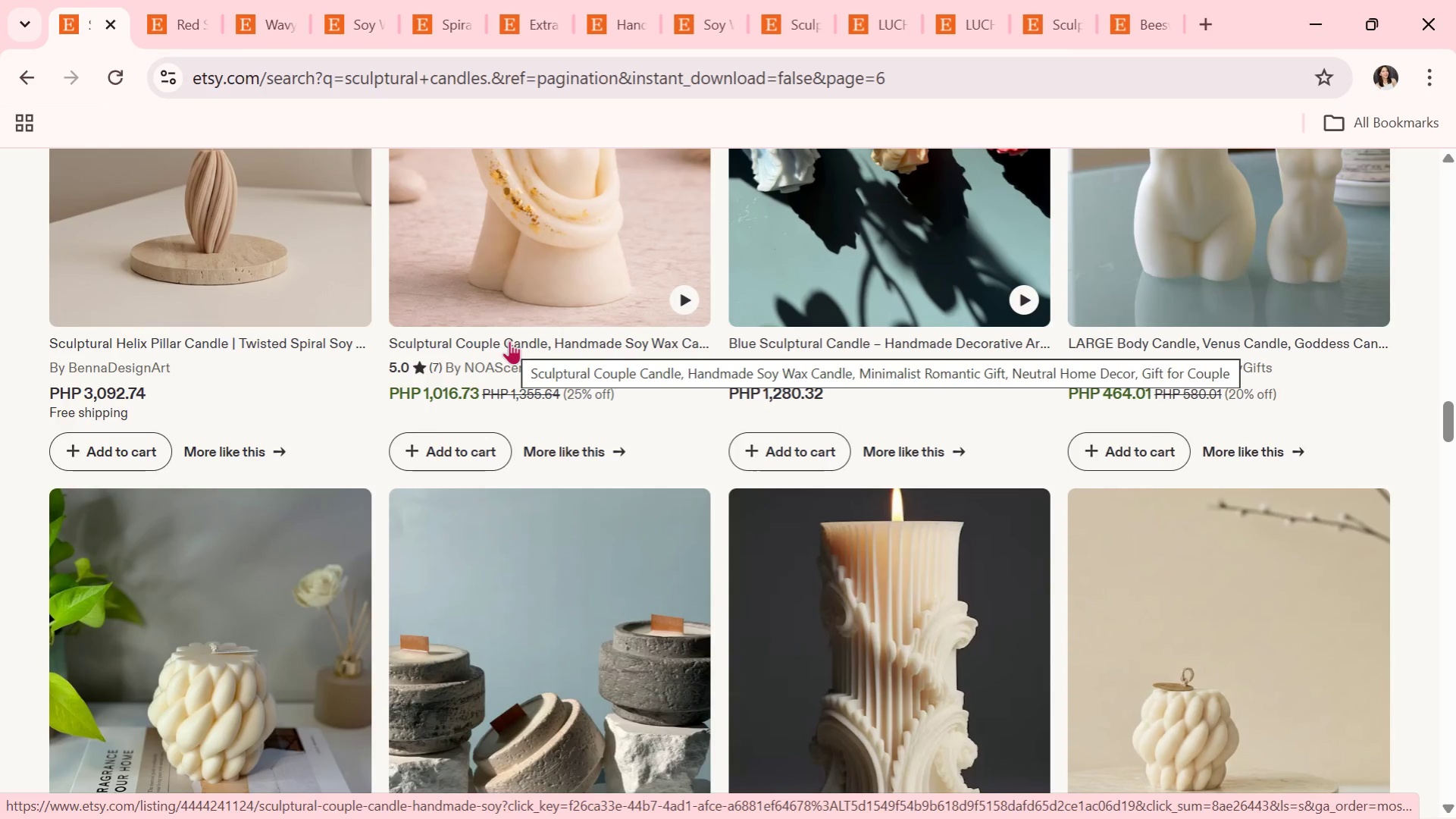 
scroll: coordinate [509, 340], scroll_direction: down, amount: 5.0
 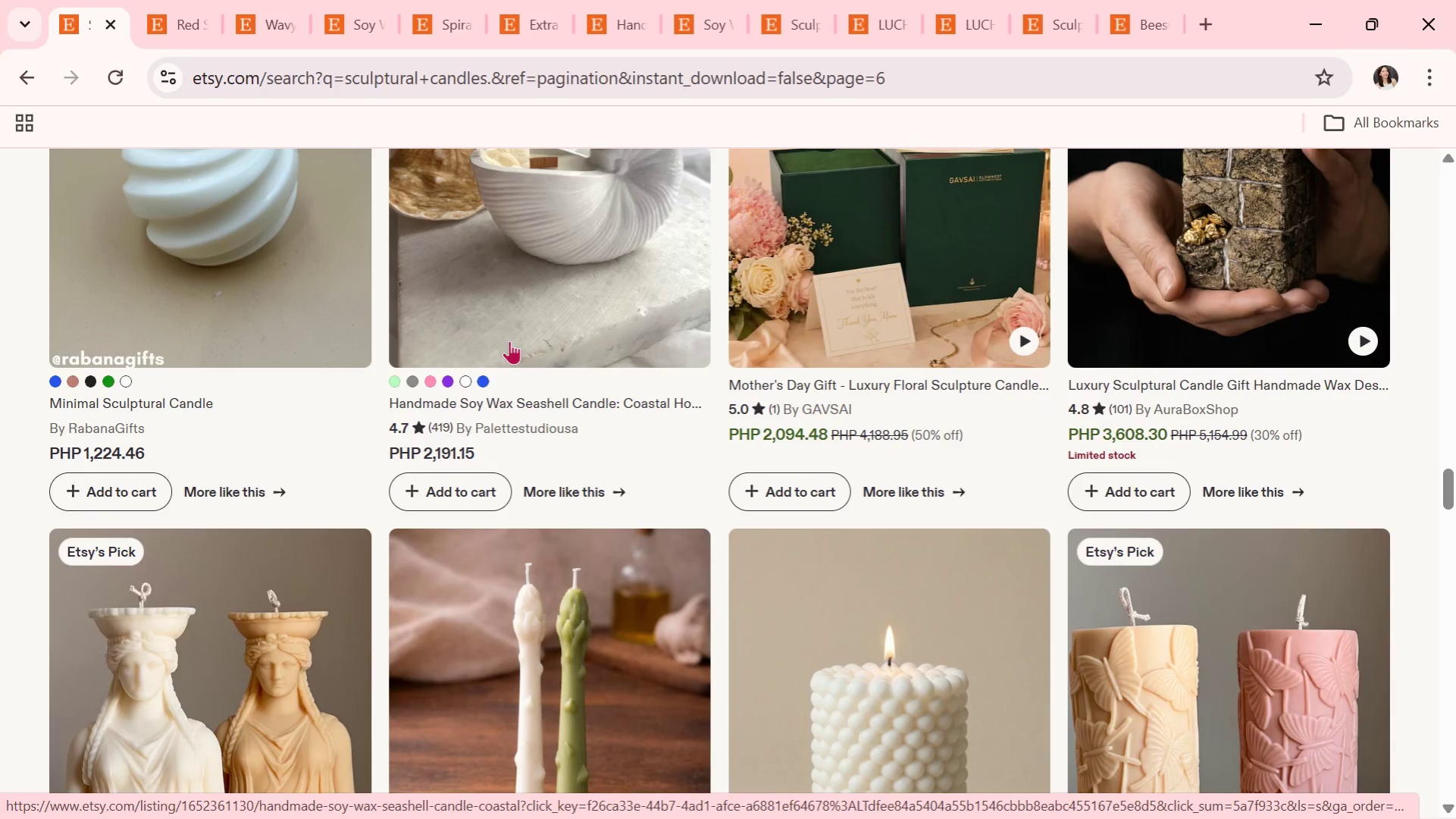 
scroll: coordinate [647, 479], scroll_direction: down, amount: 3.0
 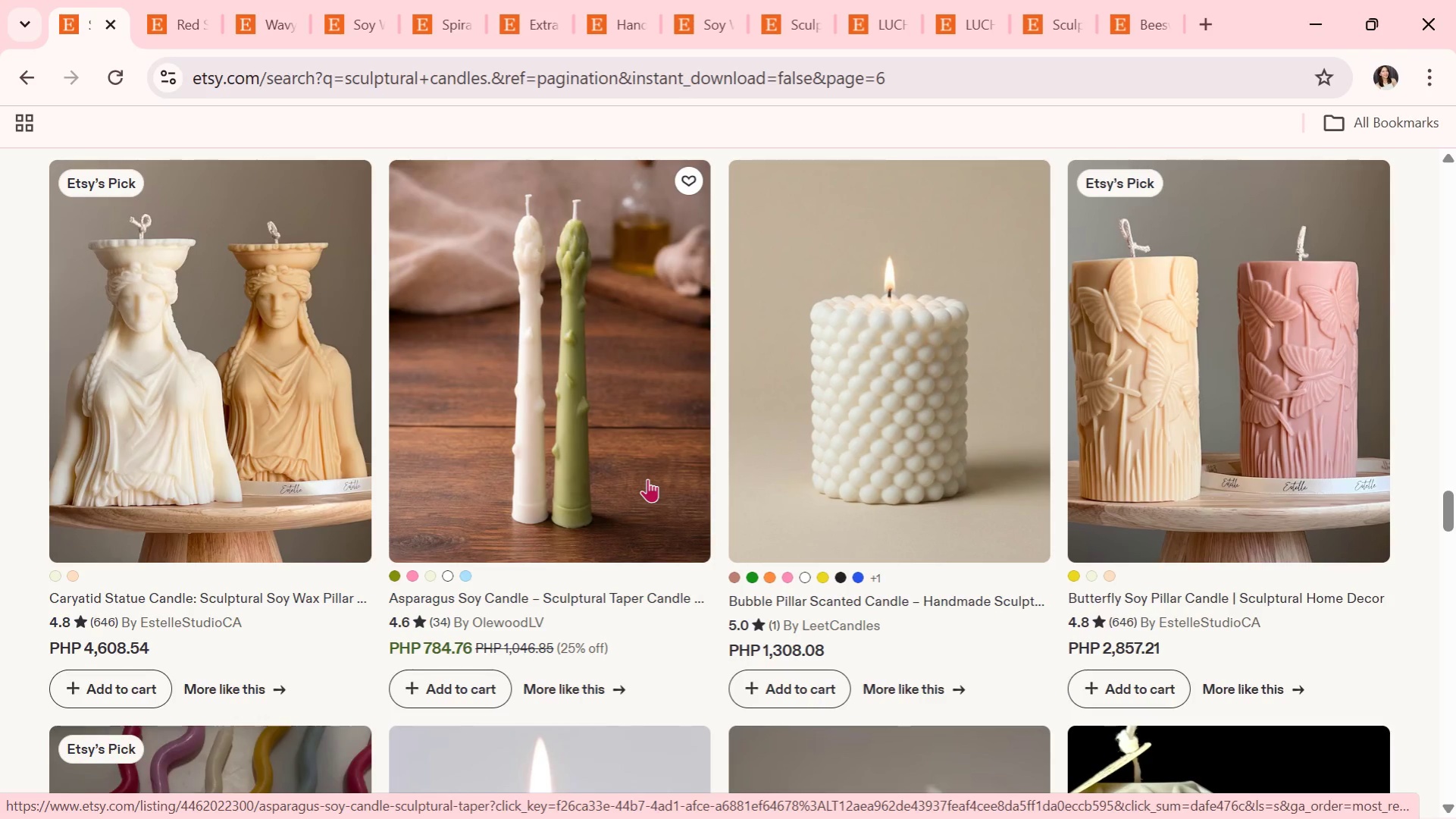 
wait(5.68)
 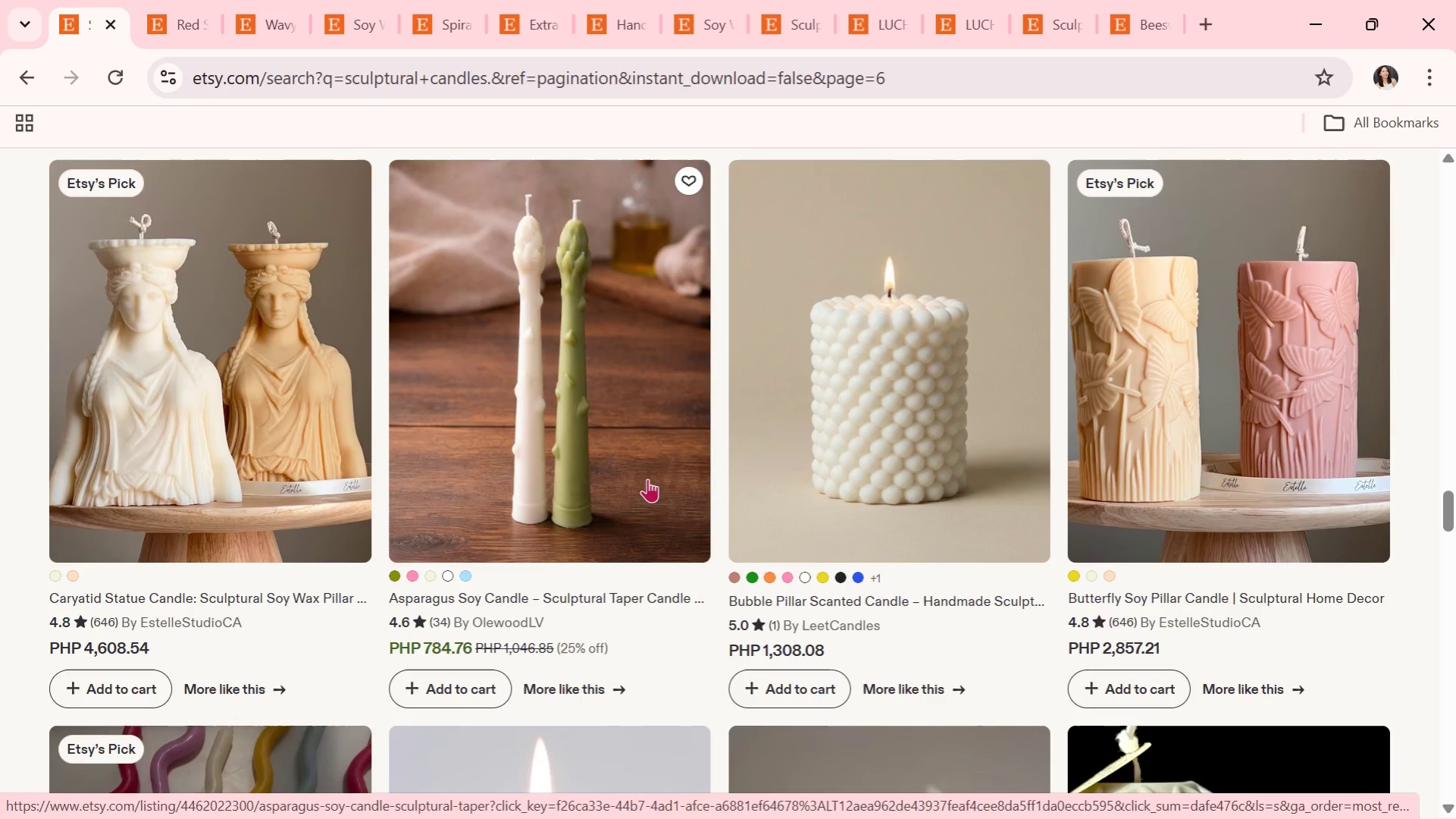 
scroll: coordinate [647, 479], scroll_direction: down, amount: 5.0
 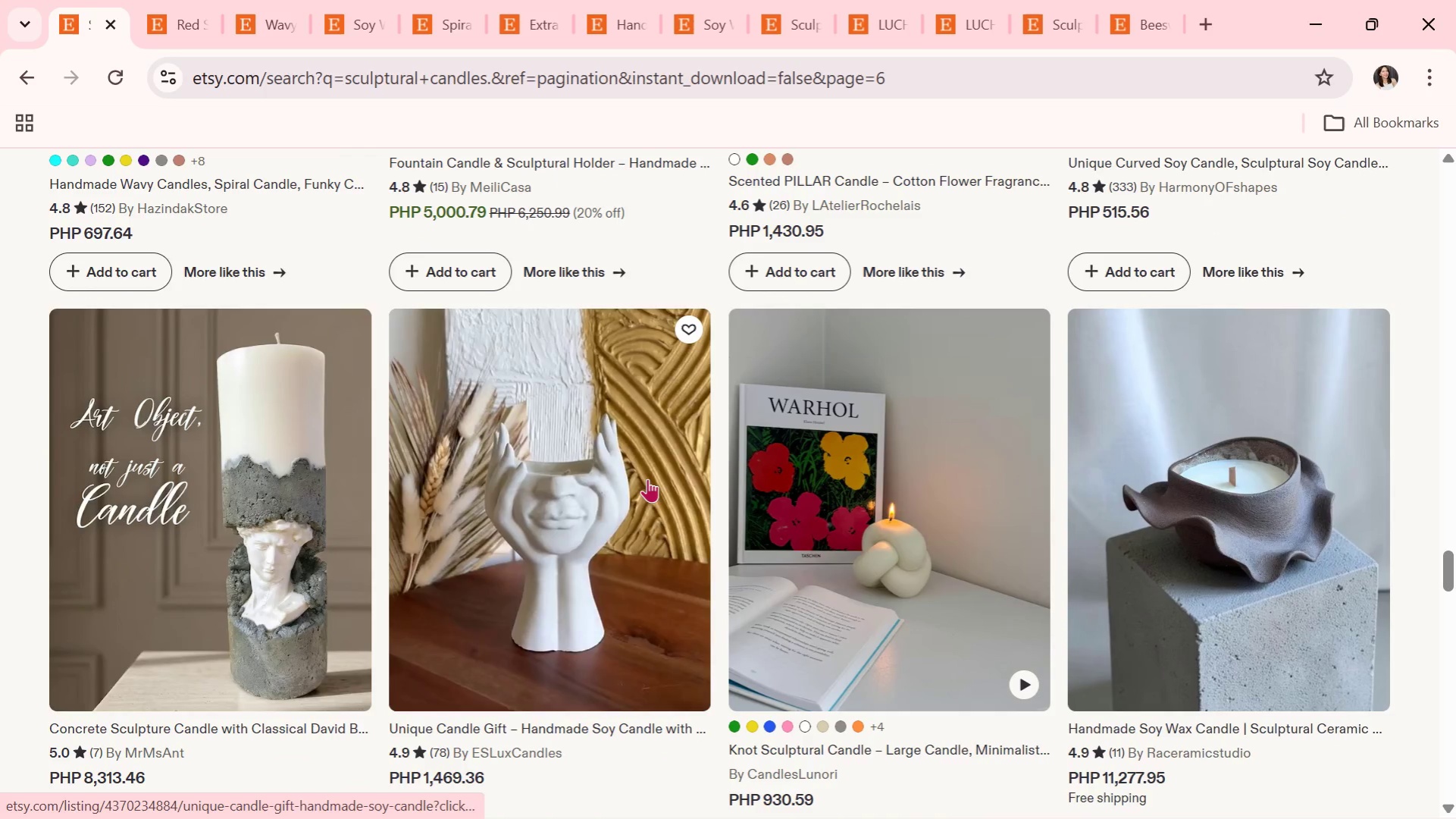 
scroll: coordinate [647, 479], scroll_direction: down, amount: 3.0
 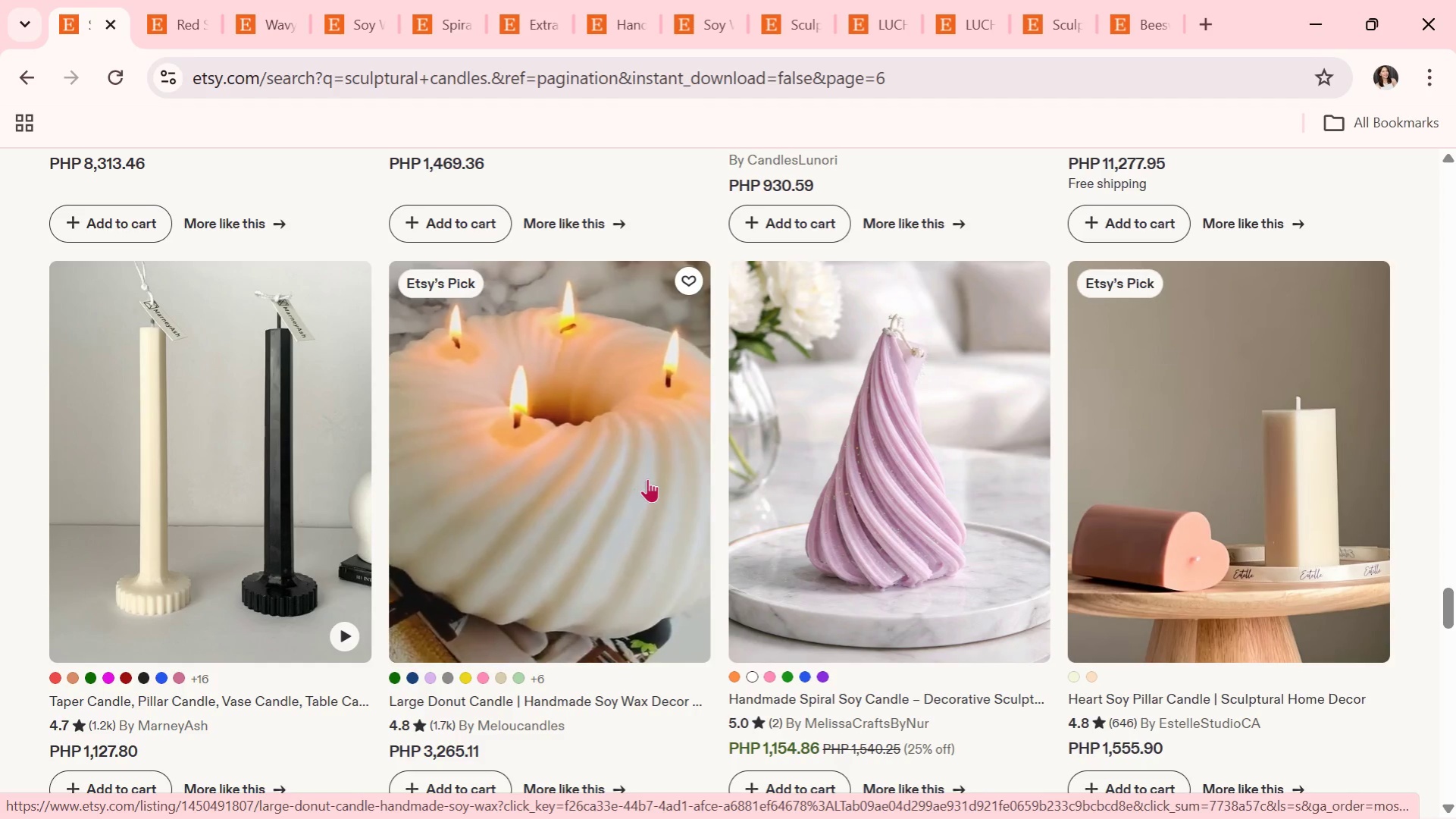 
wait(5.19)
 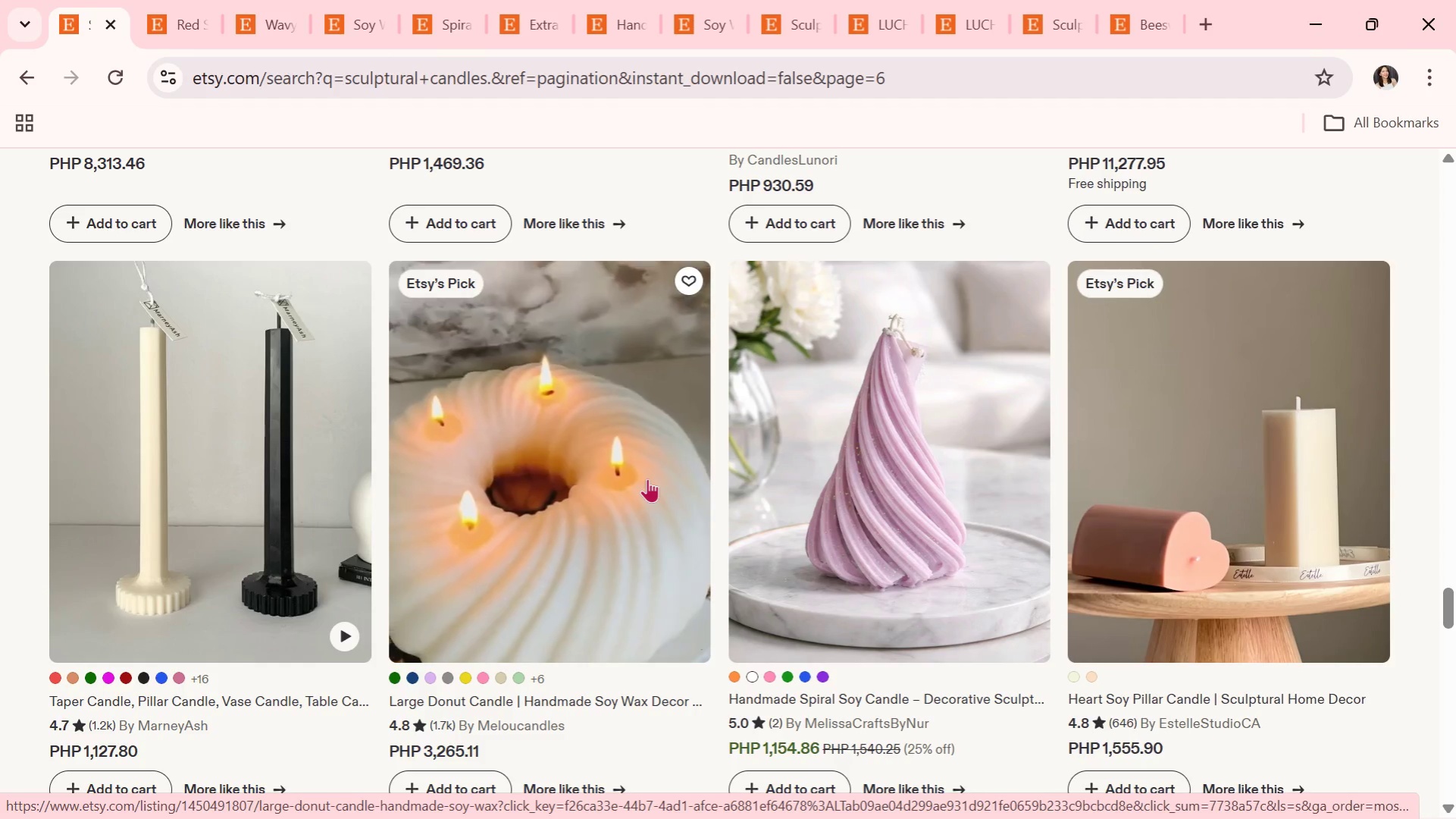 
scroll: coordinate [647, 479], scroll_direction: up, amount: 1.0
 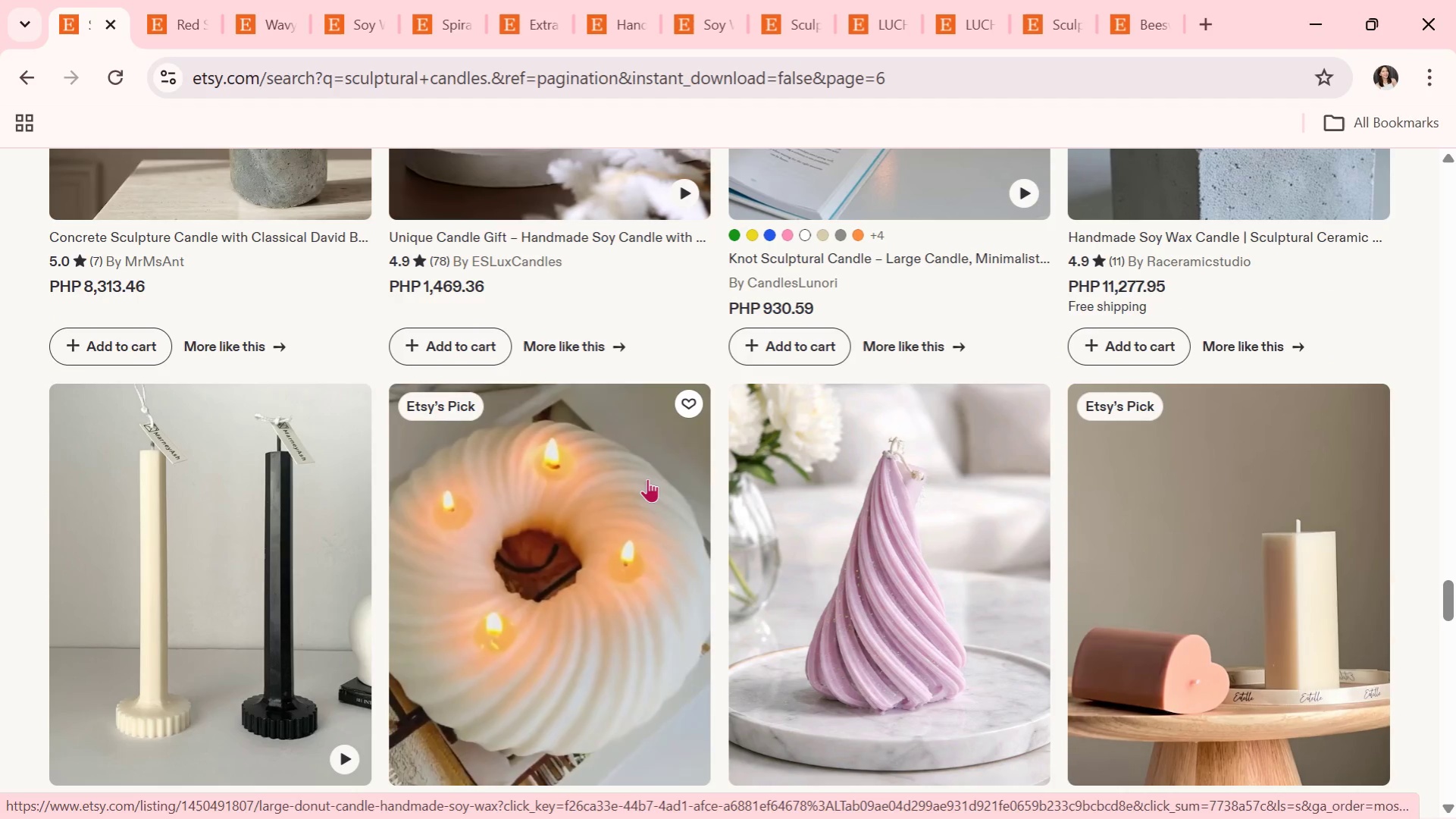 
scroll: coordinate [692, 482], scroll_direction: down, amount: 3.0
 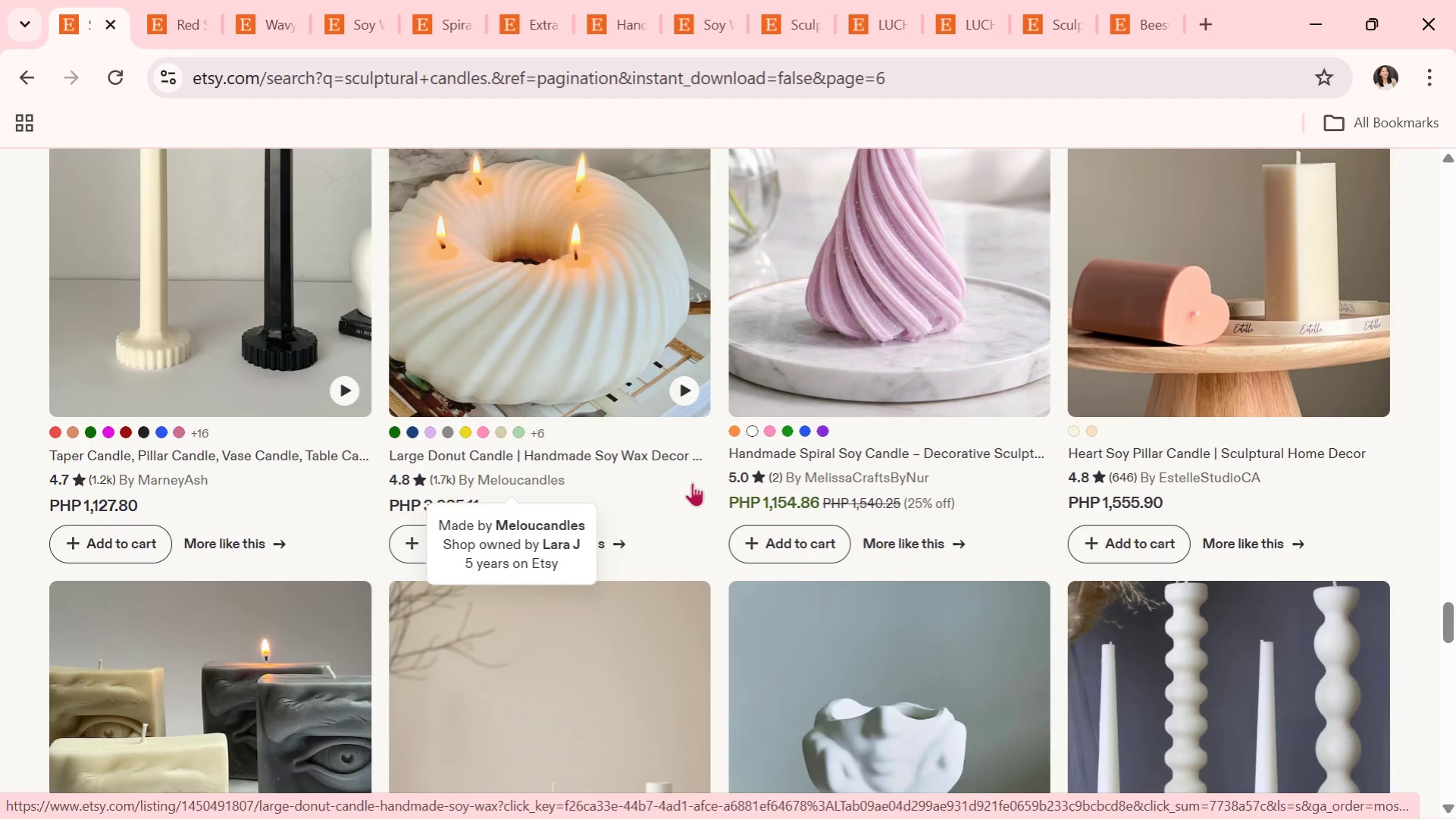 
wait(6.66)
 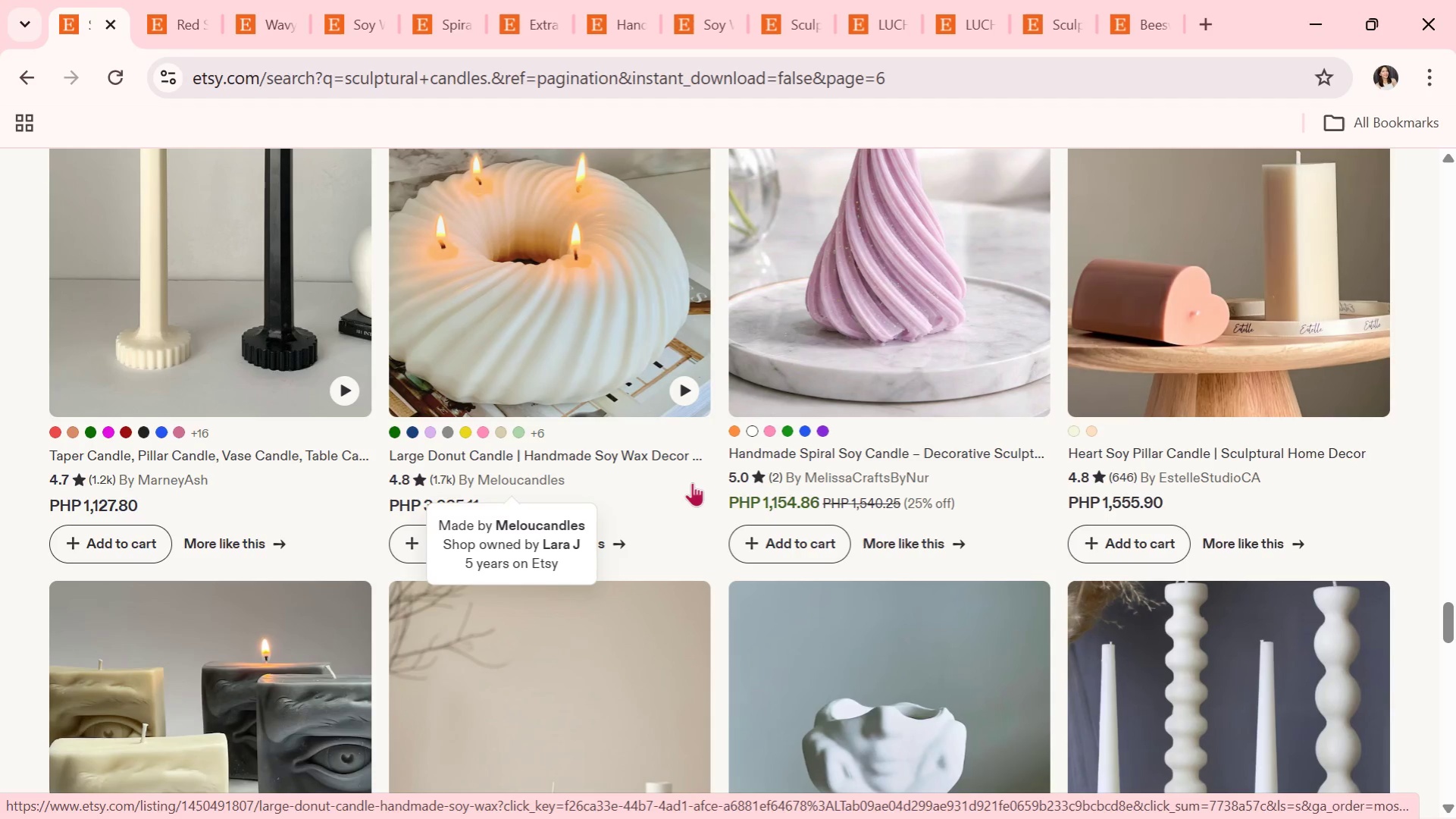 
scroll: coordinate [737, 479], scroll_direction: down, amount: 5.0
 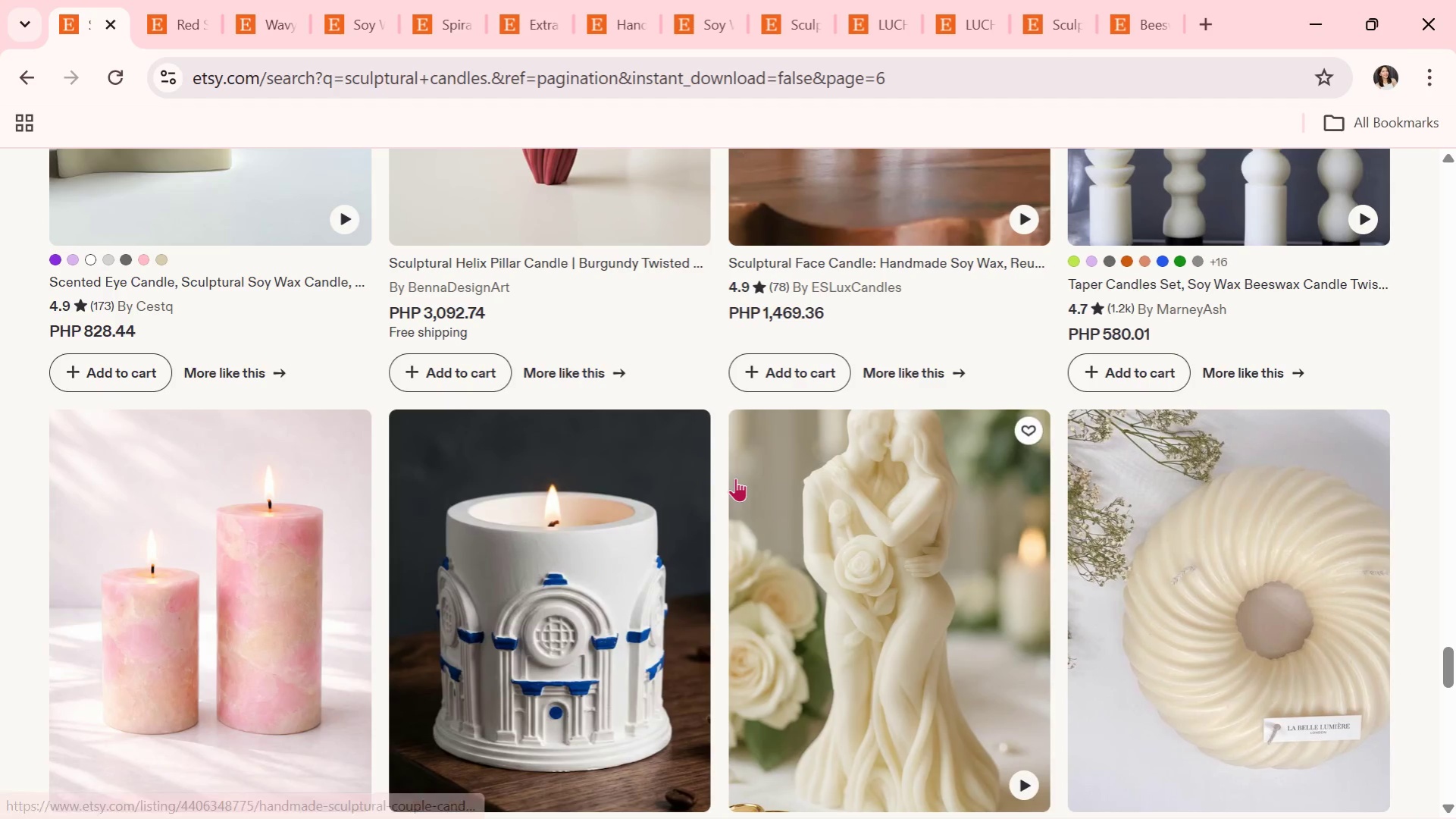 
scroll: coordinate [735, 479], scroll_direction: down, amount: 7.0
 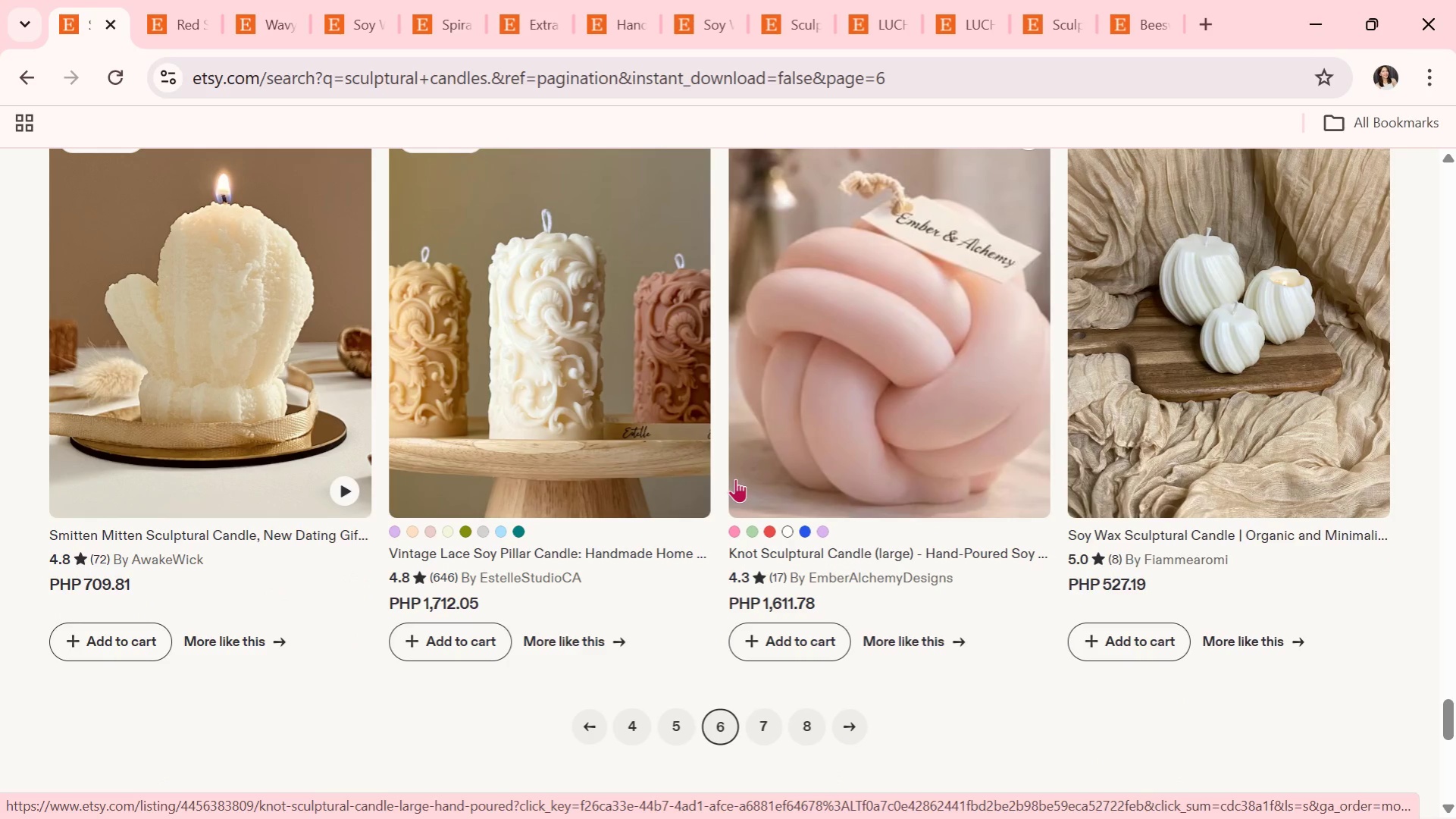 
scroll: coordinate [735, 479], scroll_direction: down, amount: 2.0
 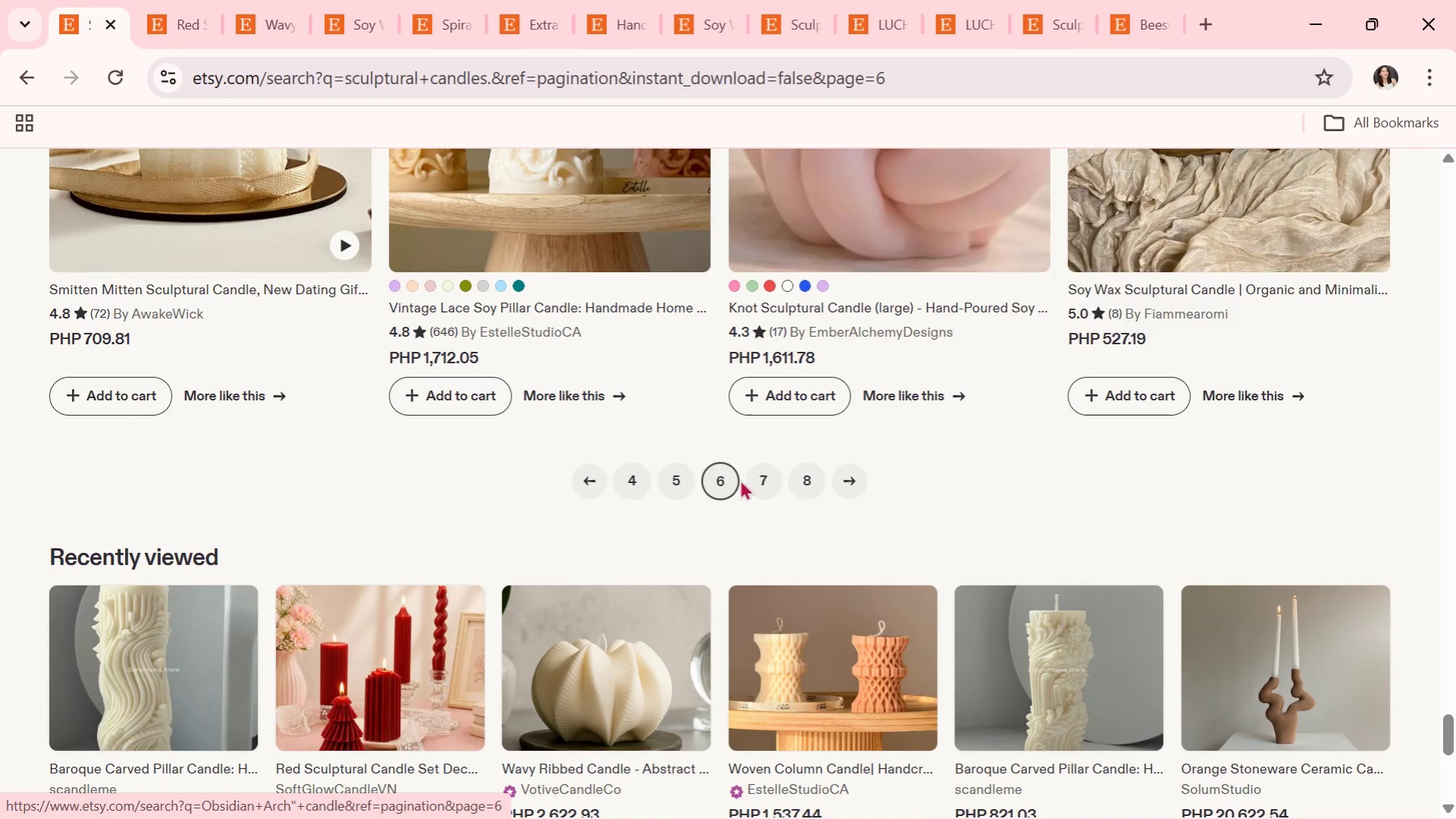 
left_click([754, 477])
 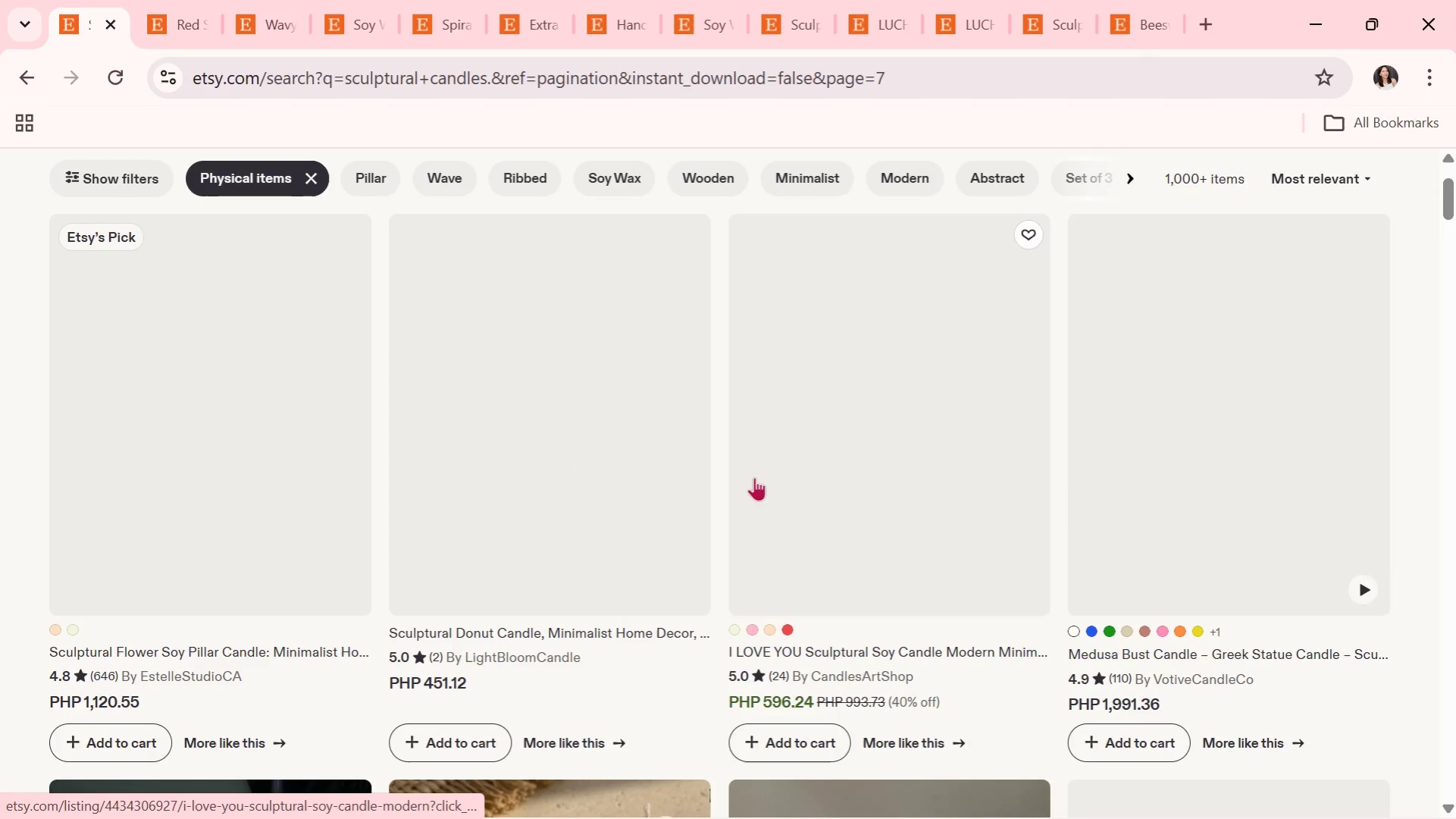 
scroll: coordinate [748, 478], scroll_direction: down, amount: 5.0
 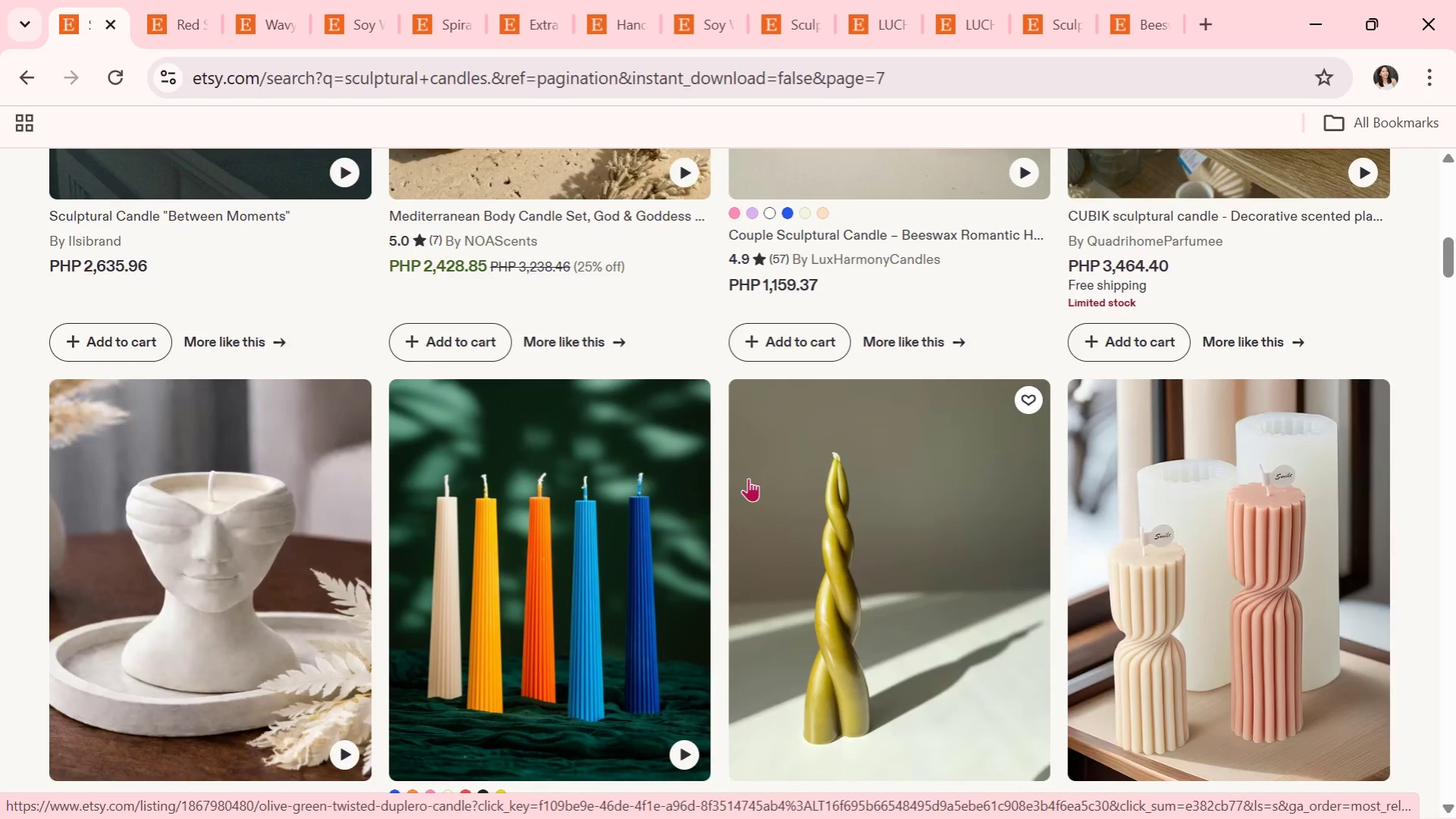 
wait(5.53)
 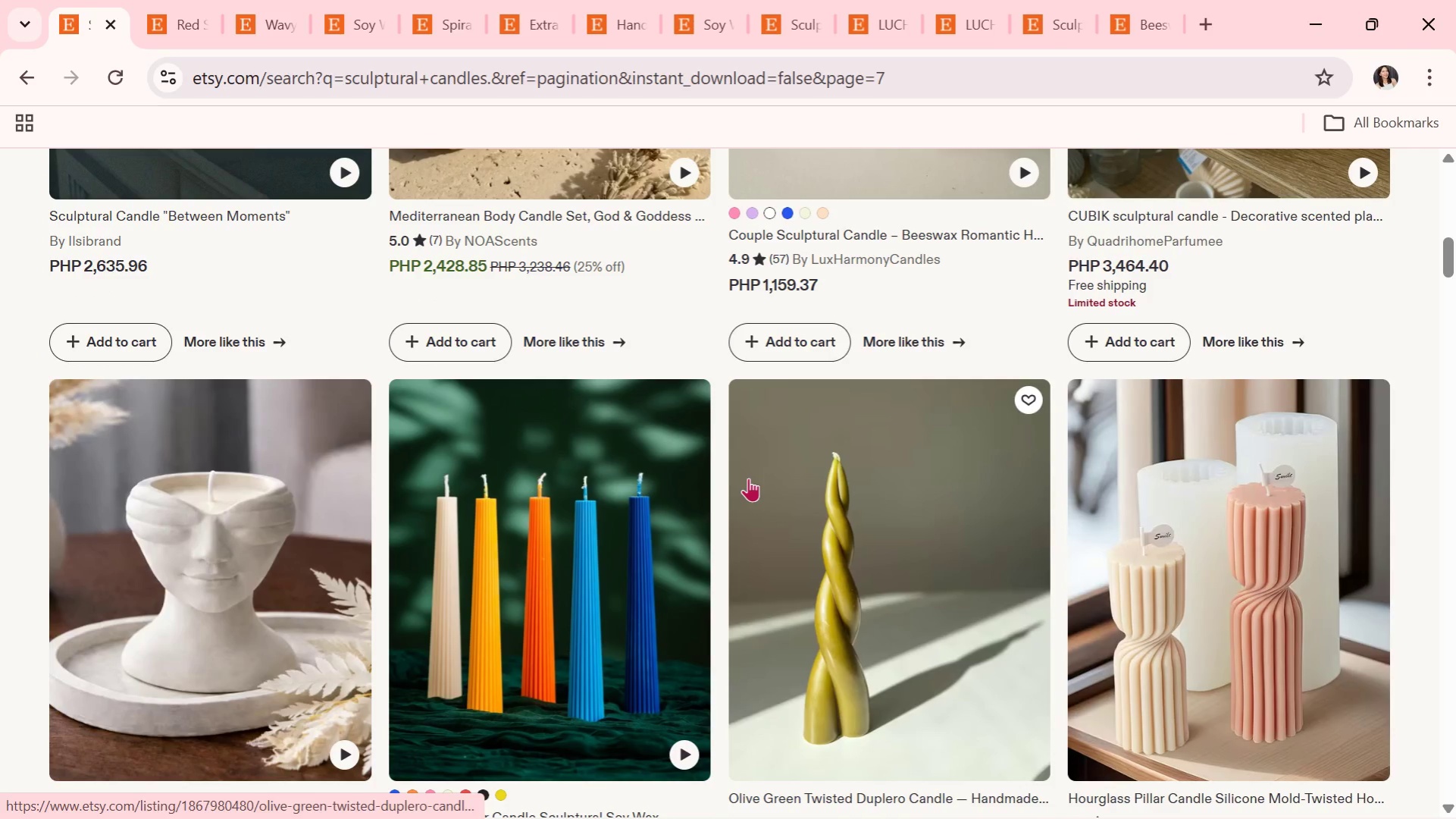 
scroll: coordinate [350, 558], scroll_direction: down, amount: 4.0
 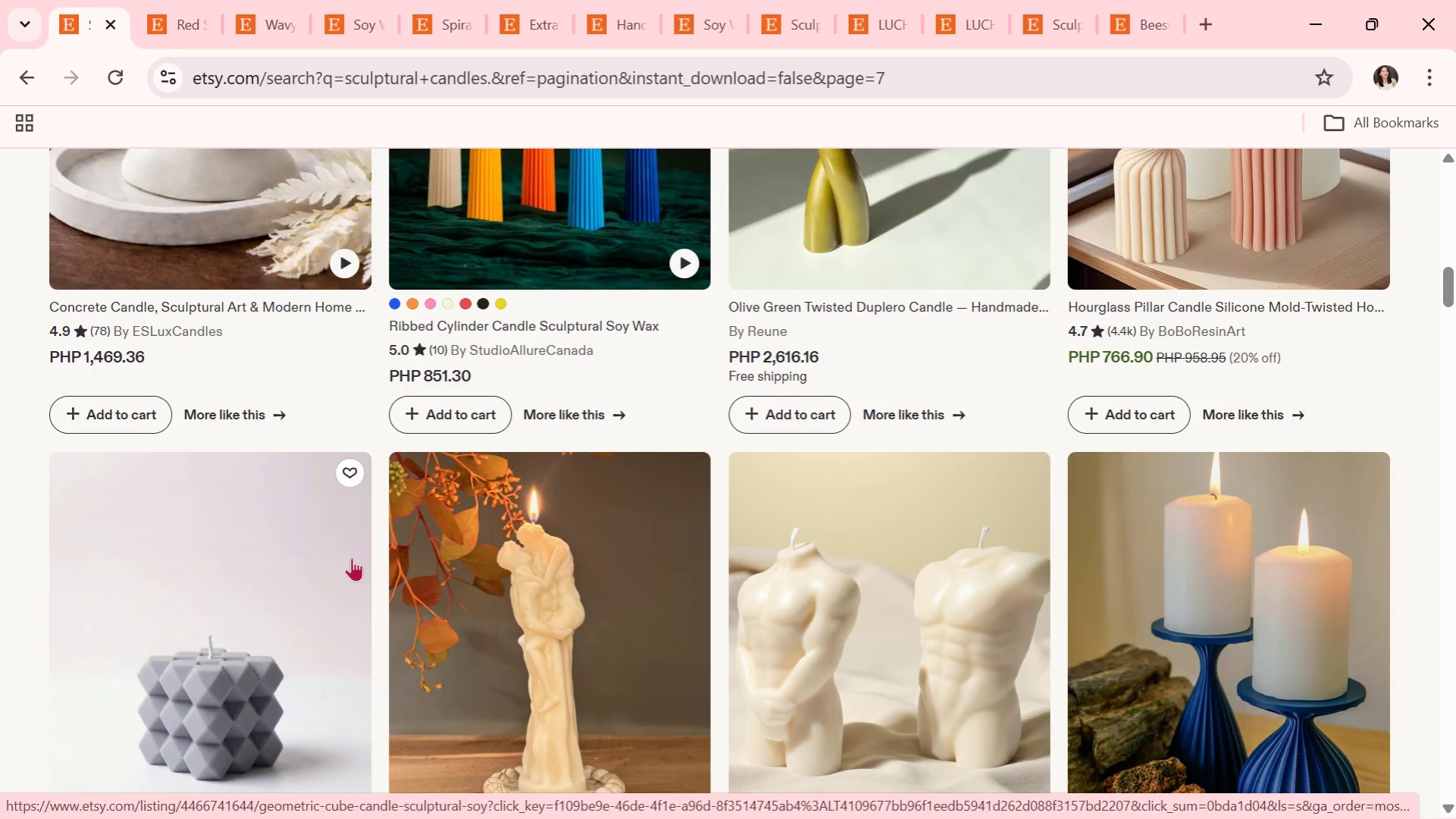 
wait(8.35)
 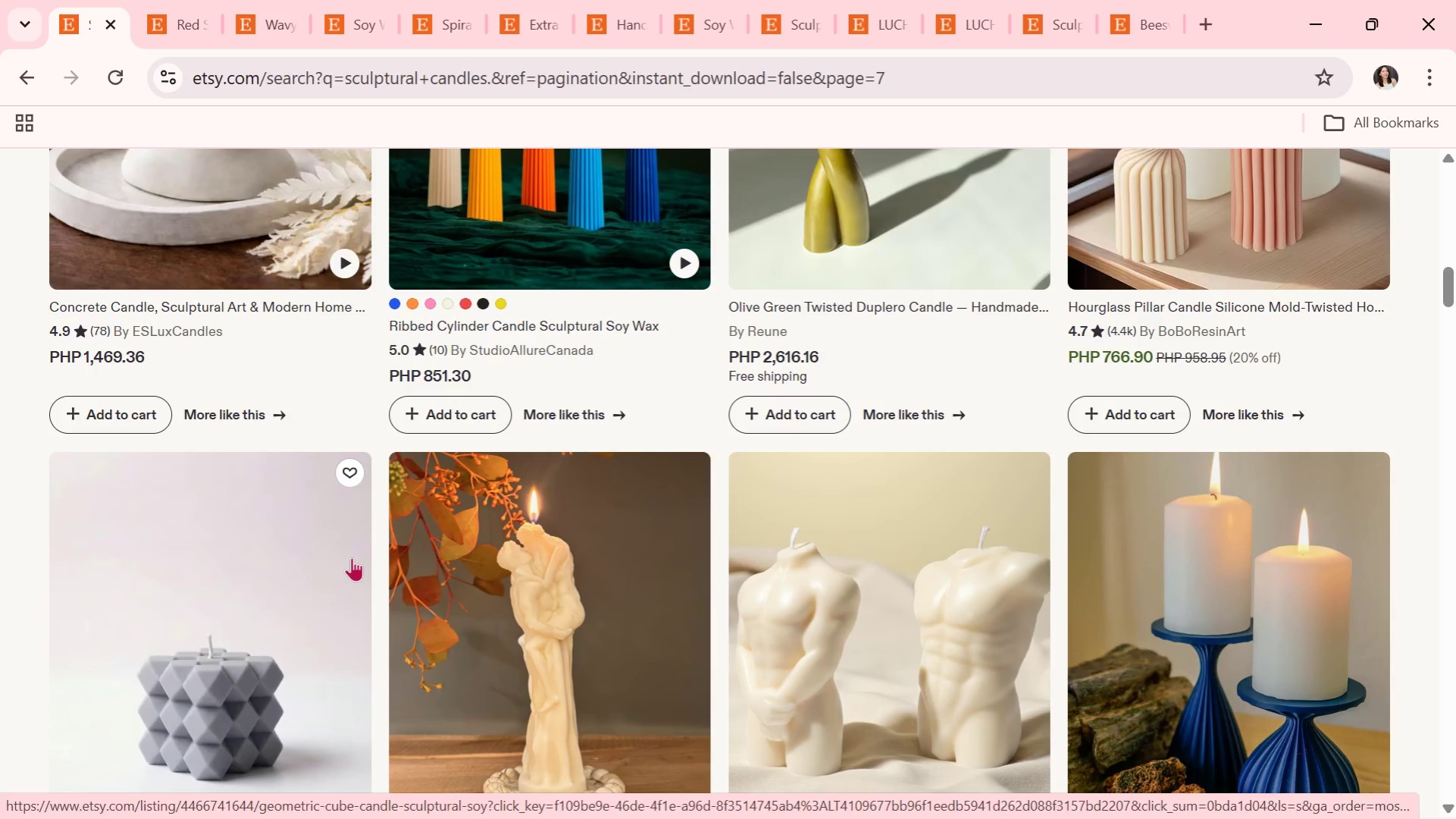 
scroll: coordinate [698, 526], scroll_direction: down, amount: 5.0
 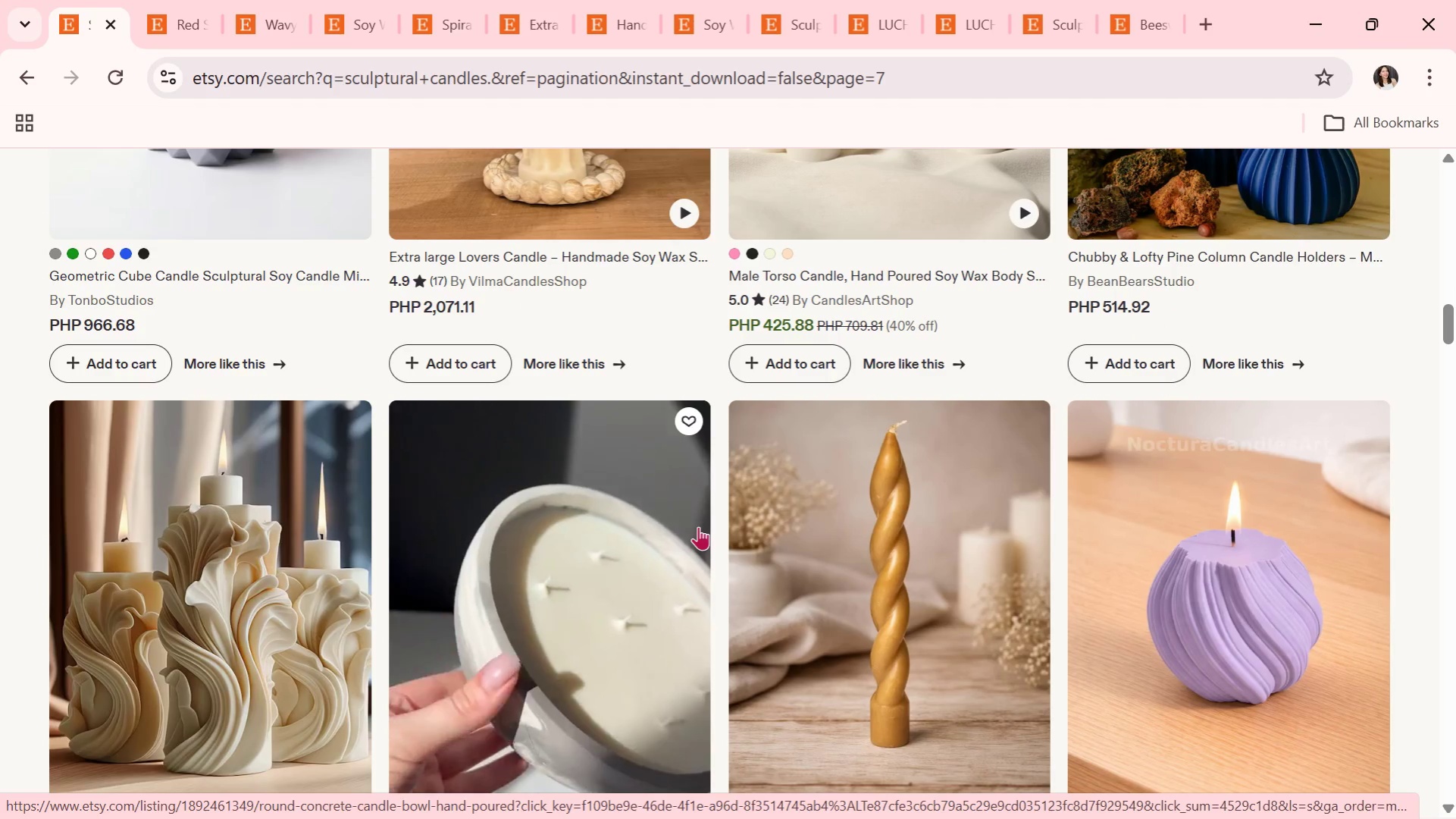 
scroll: coordinate [698, 526], scroll_direction: down, amount: 1.0
 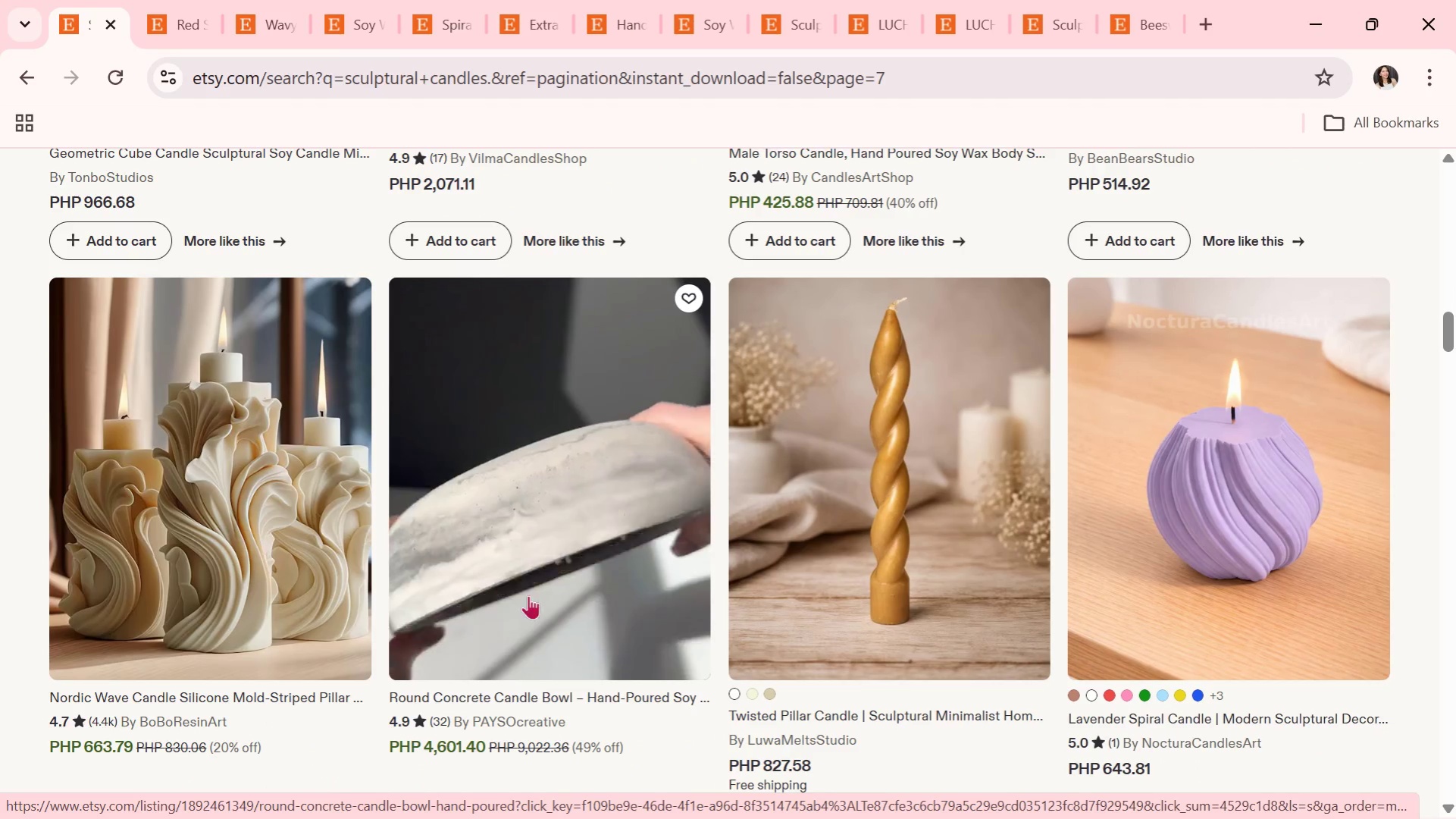 
left_click([331, 532])
 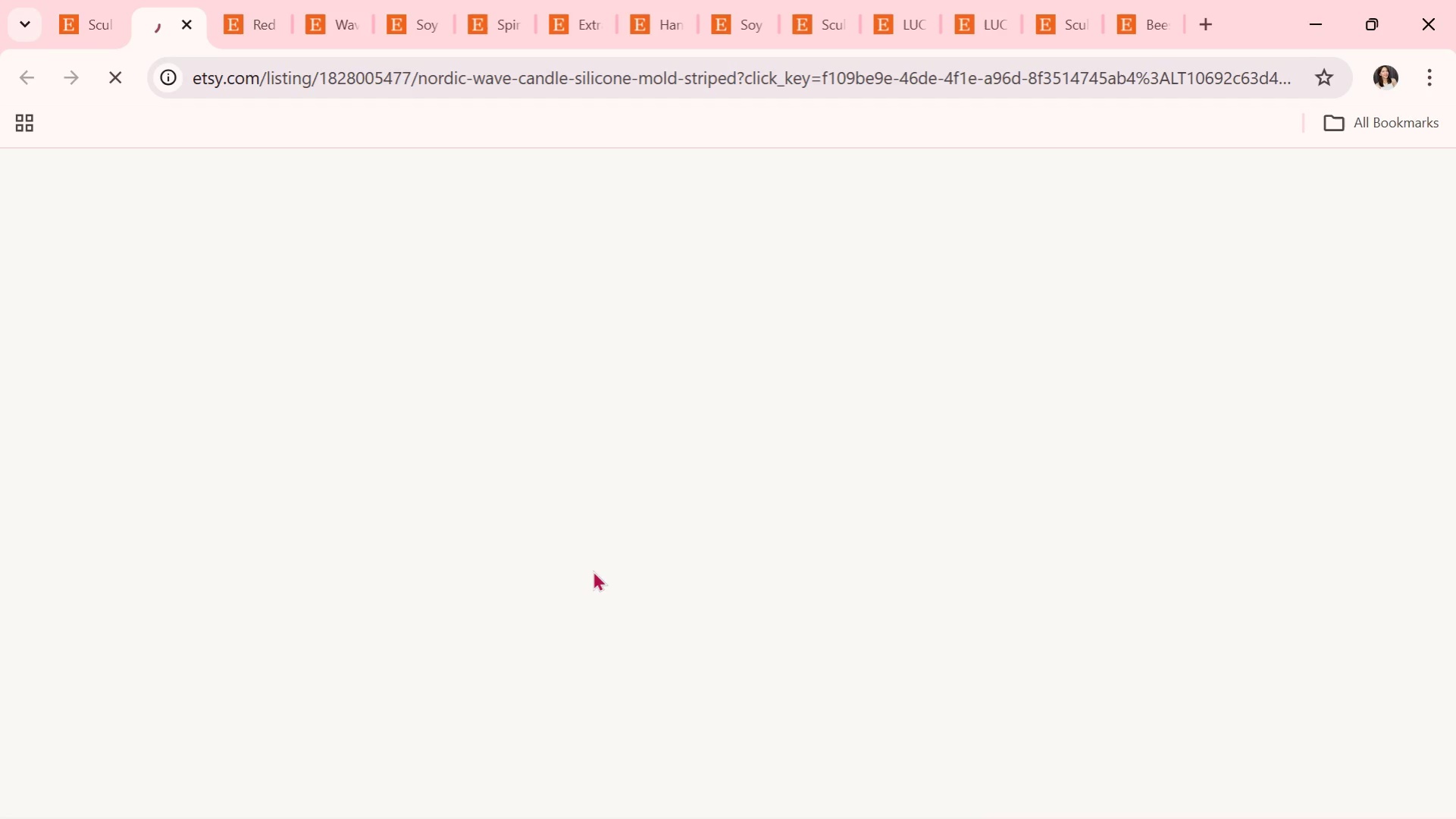 
scroll: coordinate [593, 571], scroll_direction: down, amount: 1.0
 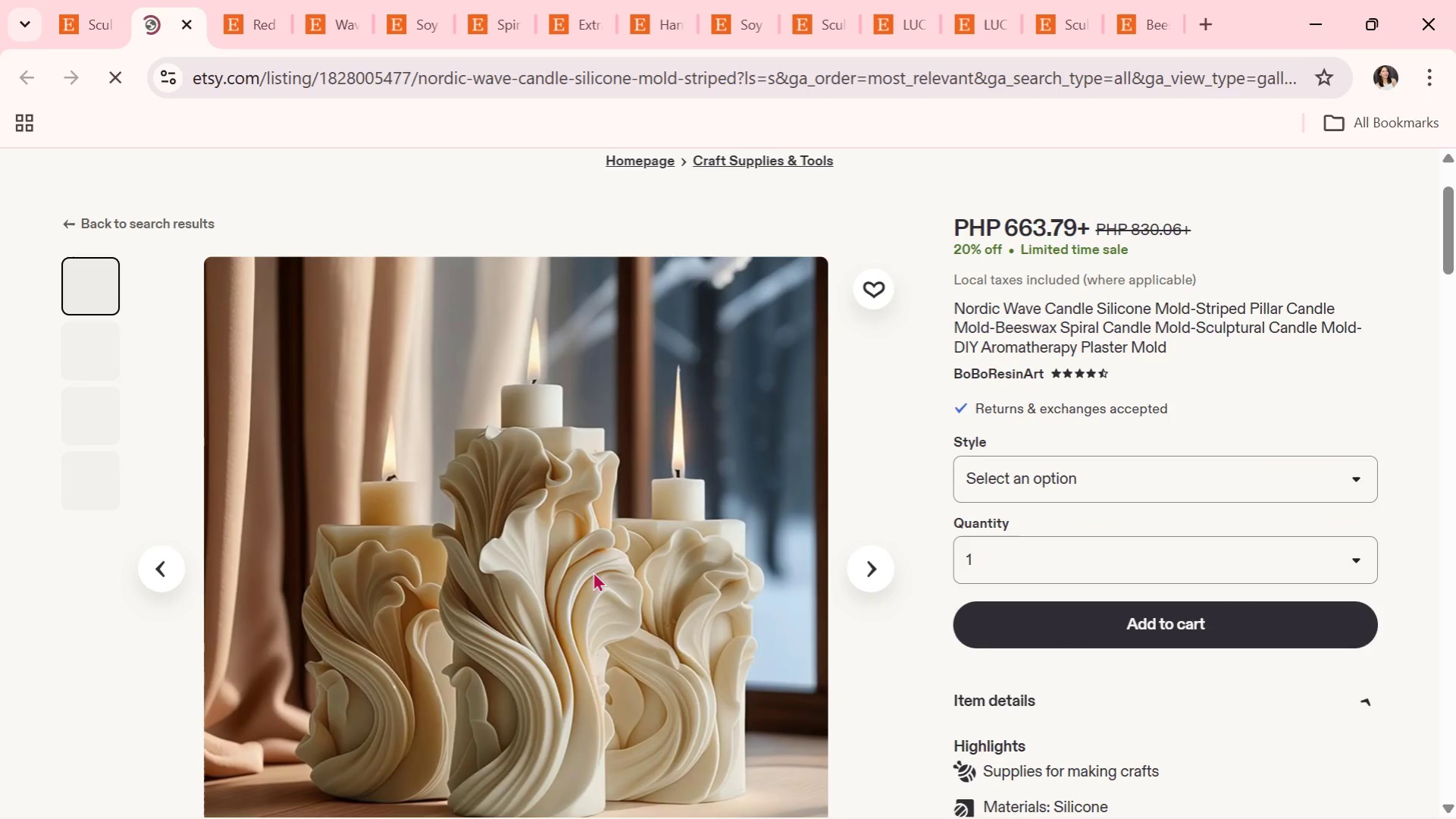 
scroll: coordinate [643, 576], scroll_direction: none, amount: 0.0
 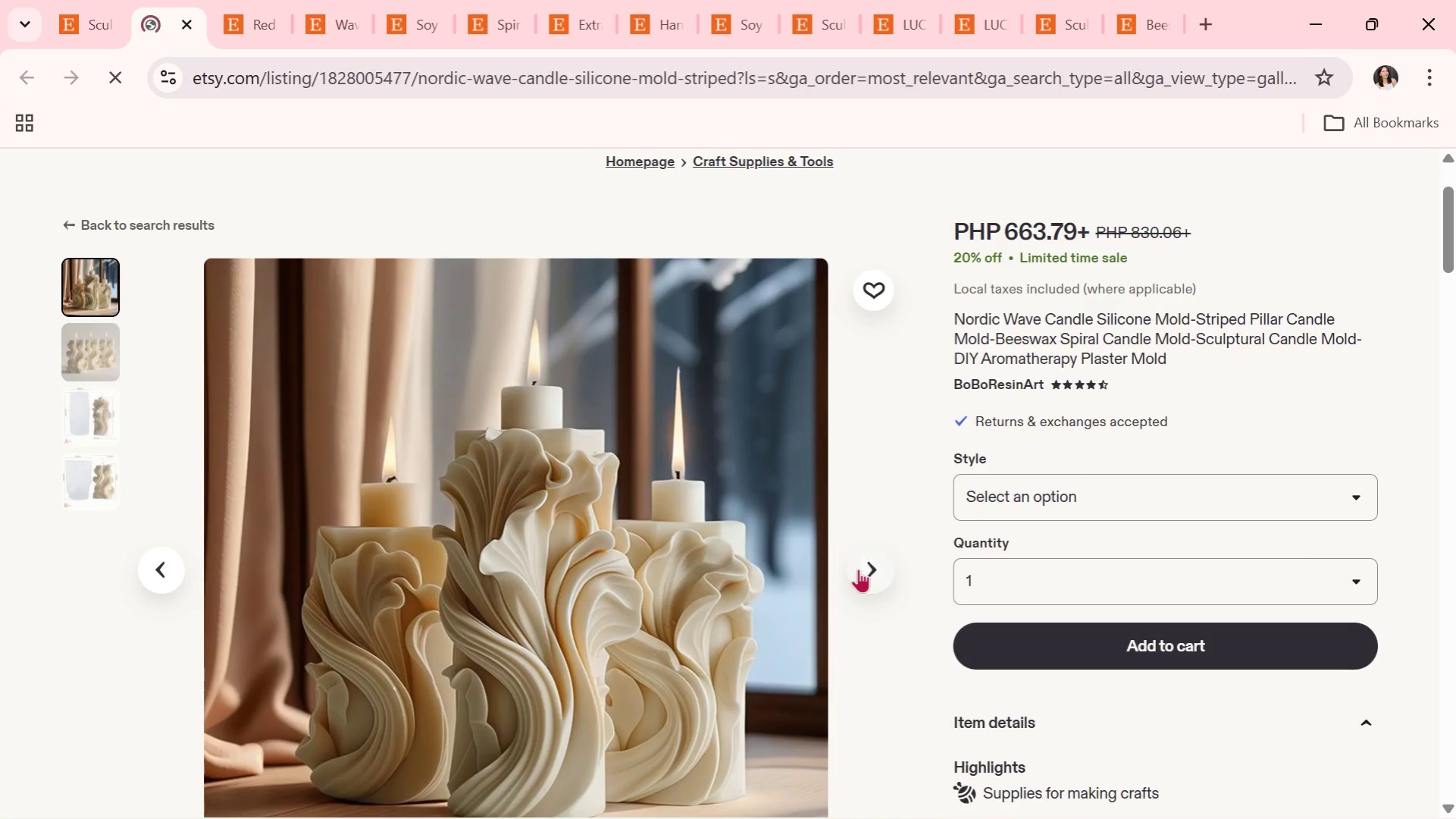 
left_click([860, 569])
 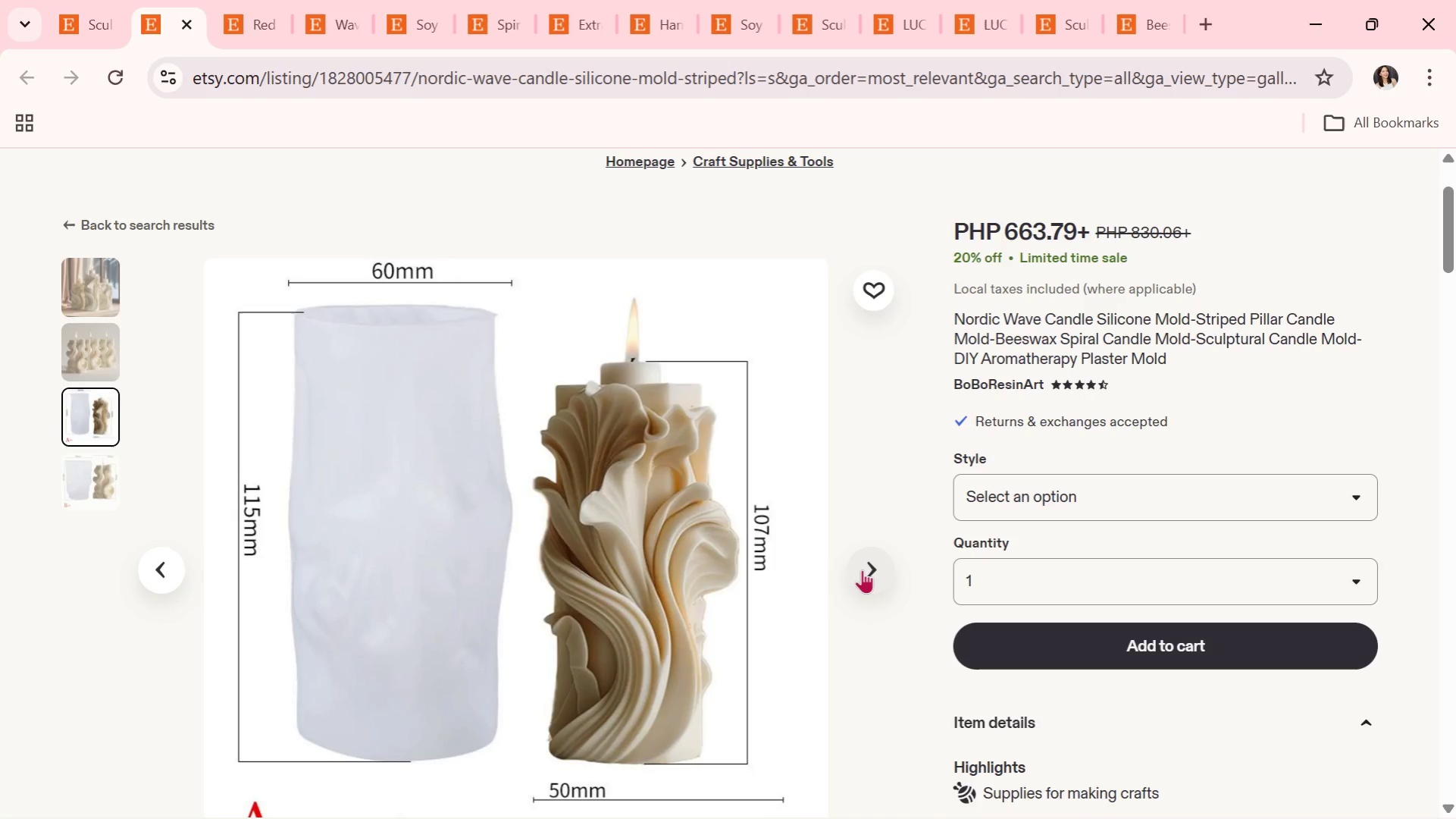 
wait(12.59)
 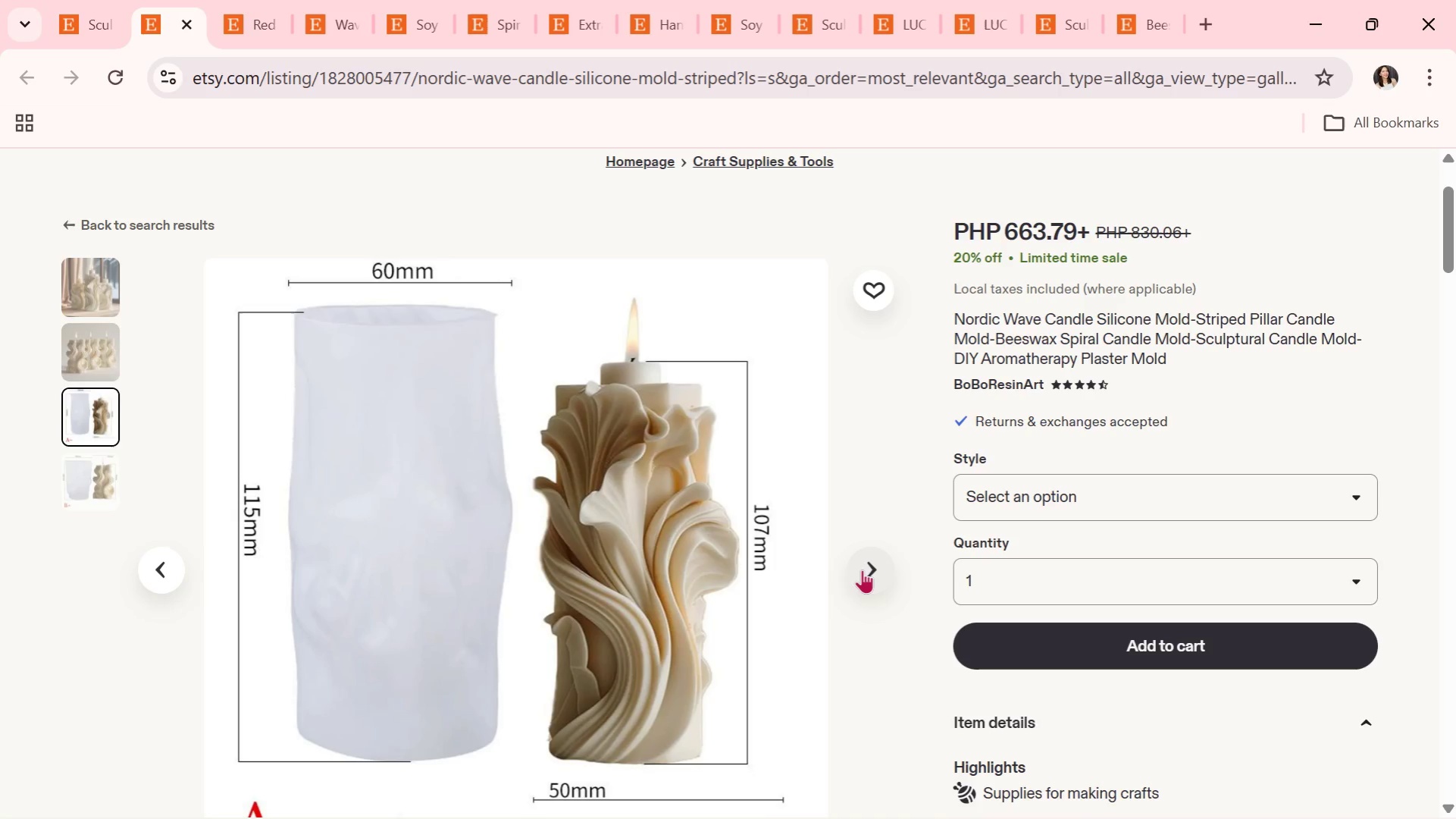 
left_click([862, 570])
 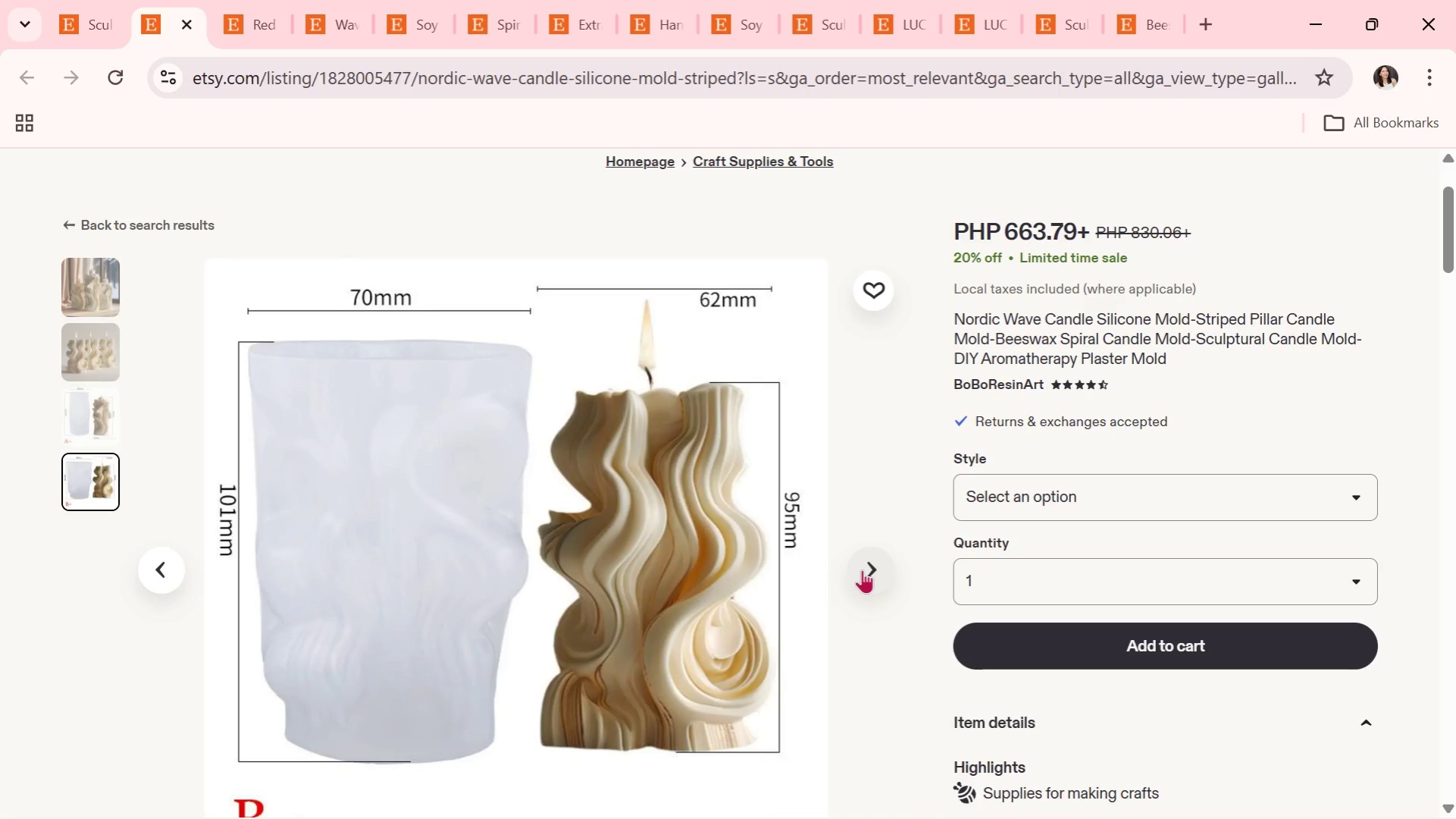 
wait(7.03)
 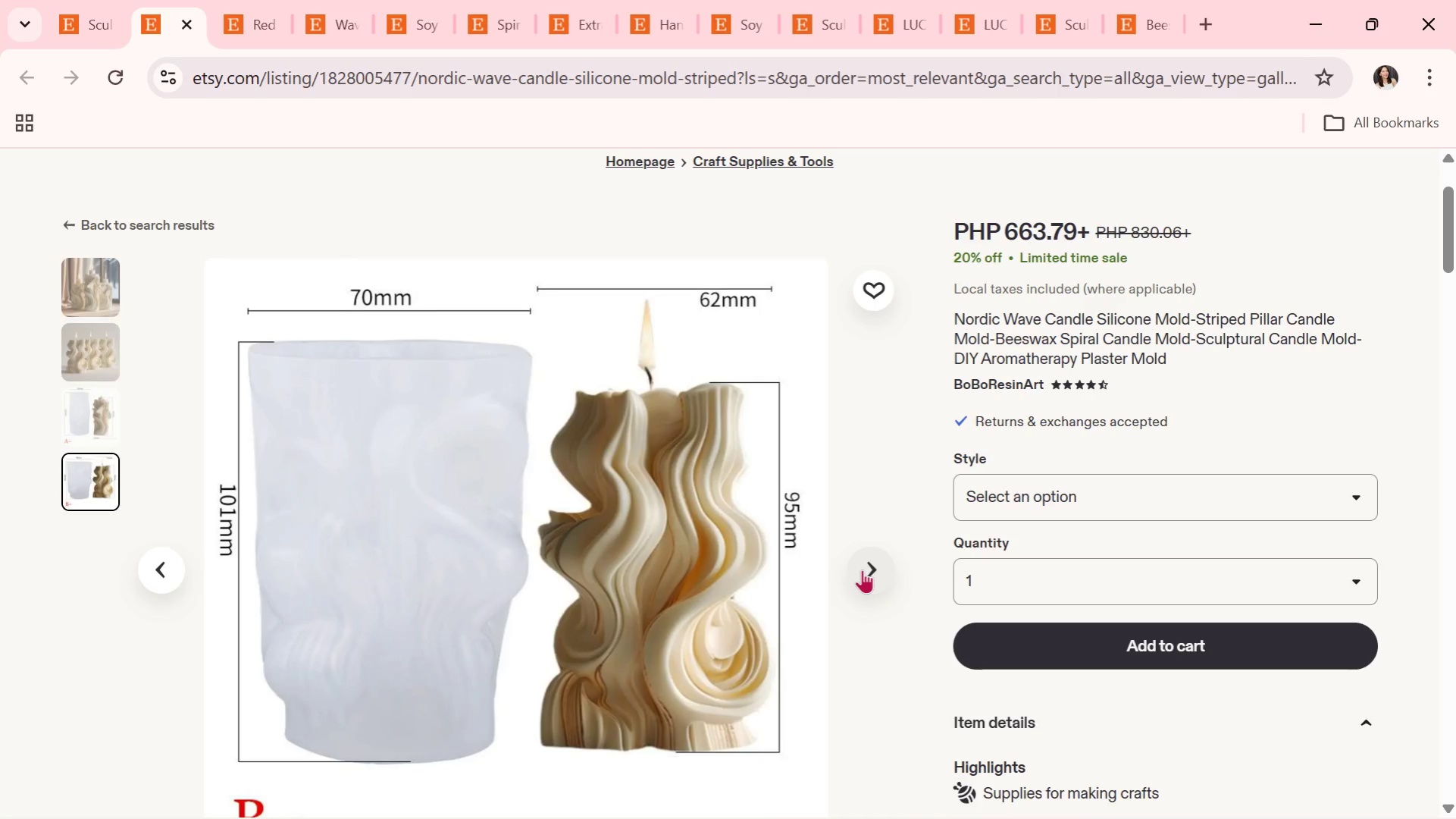 
left_click([862, 570])
 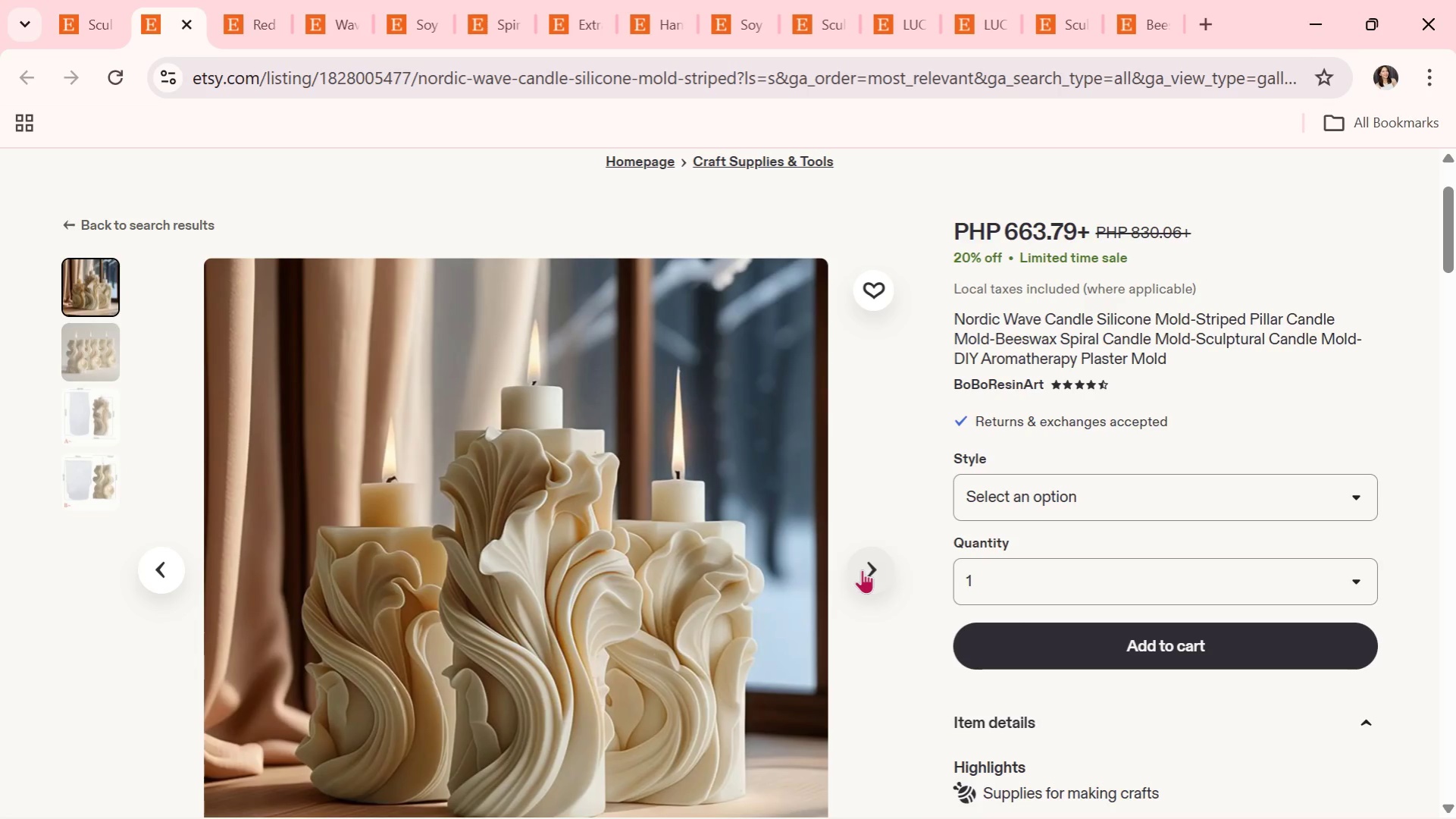 
wait(8.84)
 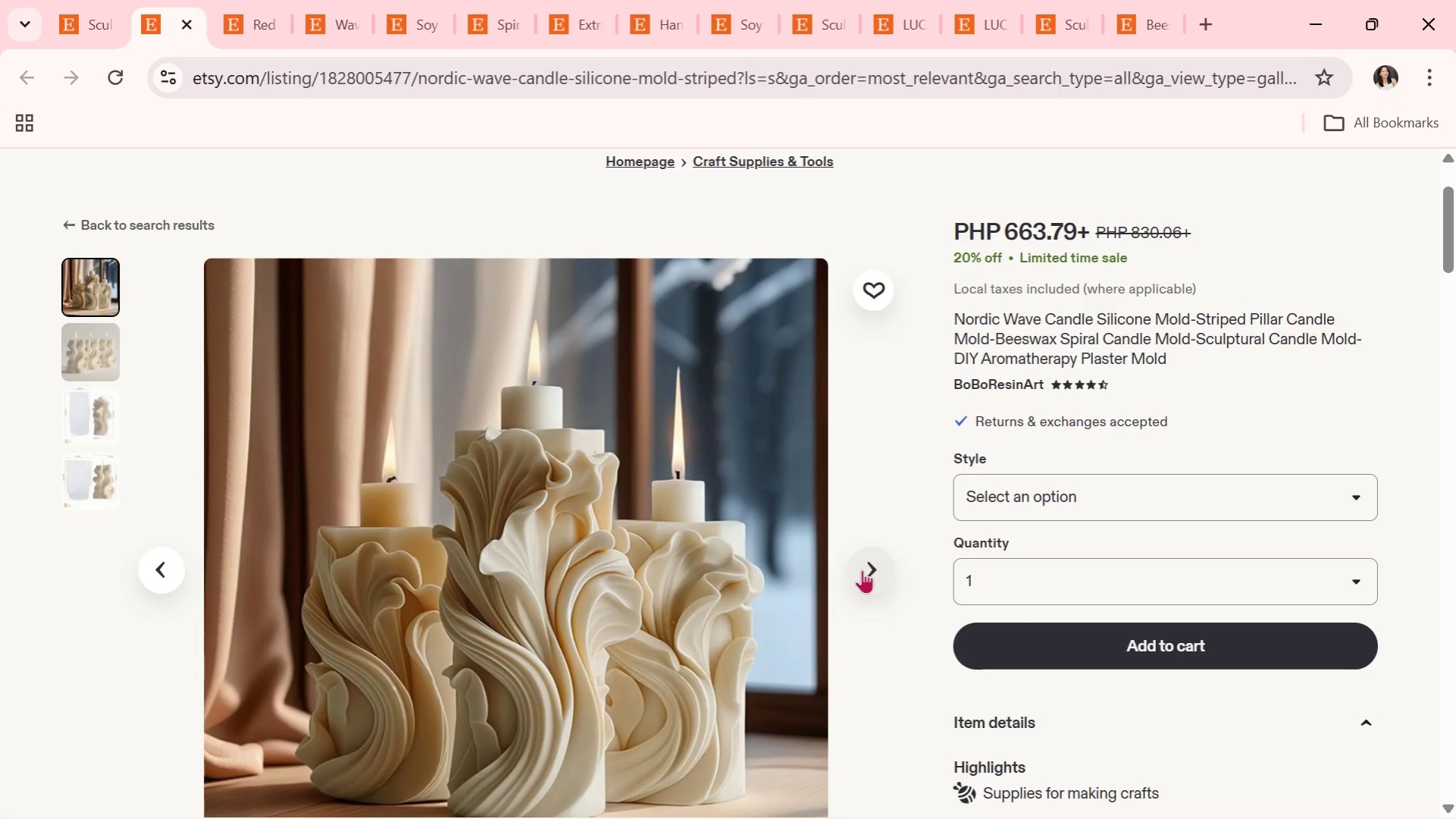 
left_click([88, 27])
 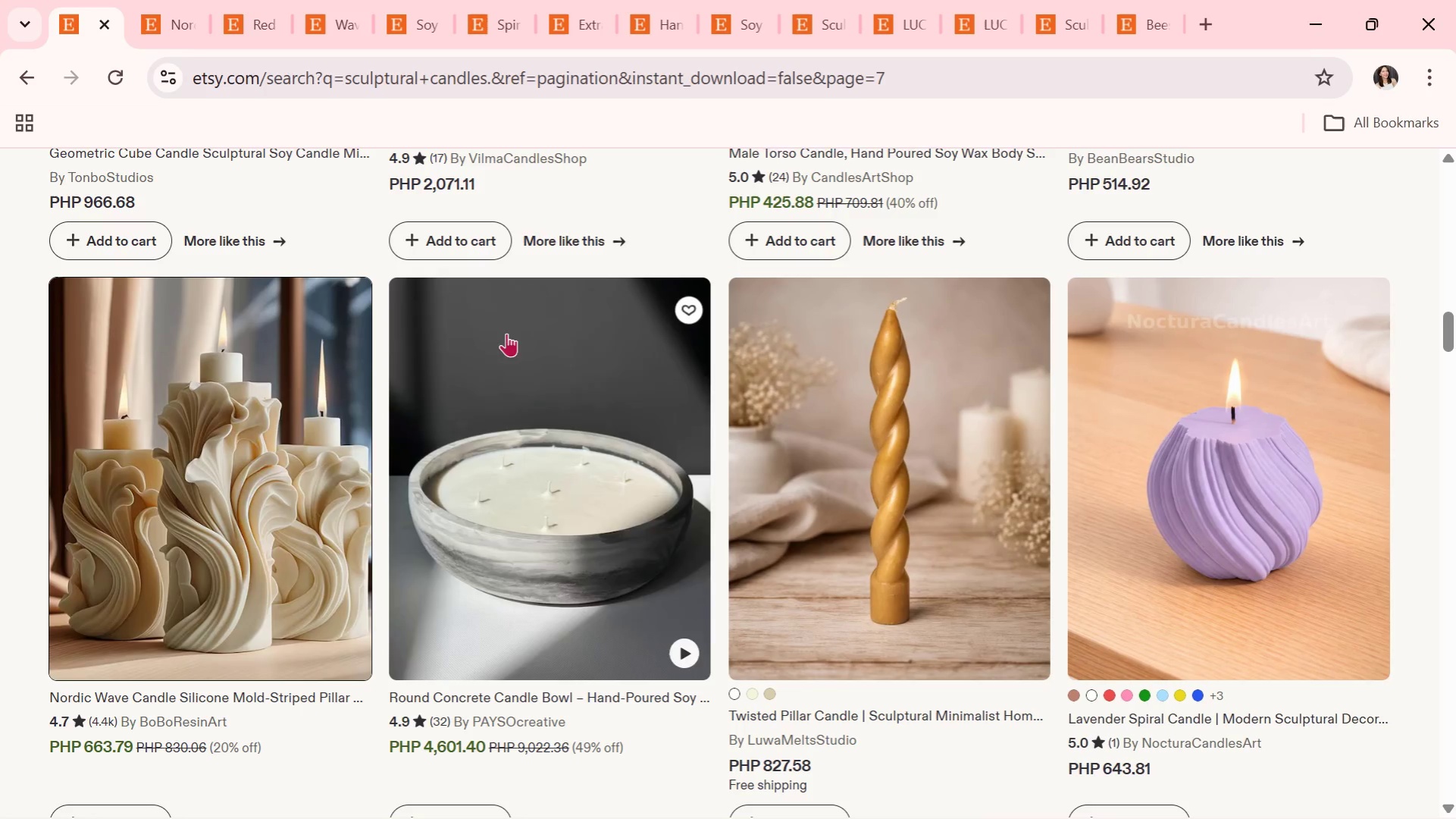 
scroll: coordinate [658, 506], scroll_direction: down, amount: 10.0
 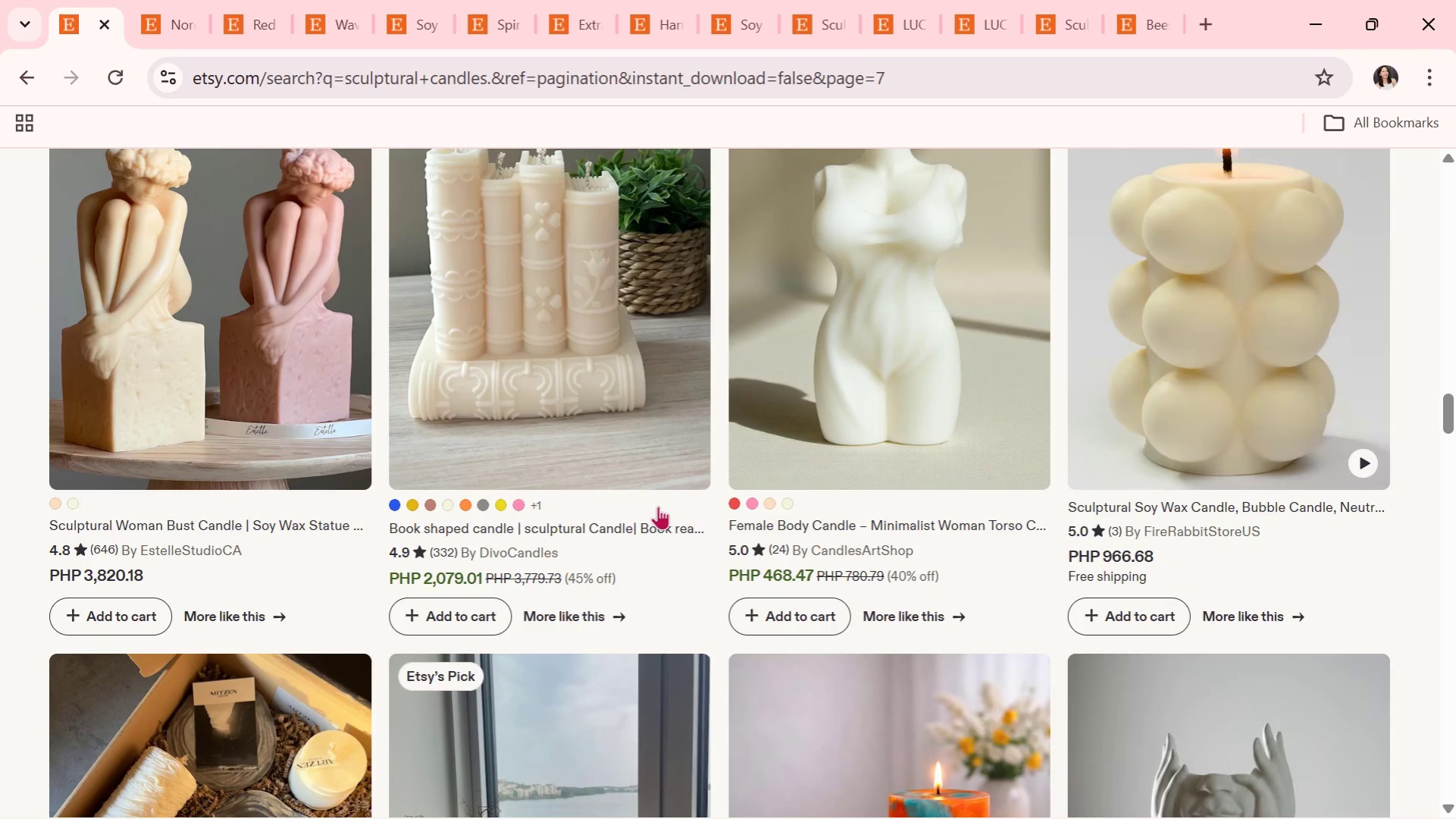 
scroll: coordinate [658, 506], scroll_direction: down, amount: 7.0
 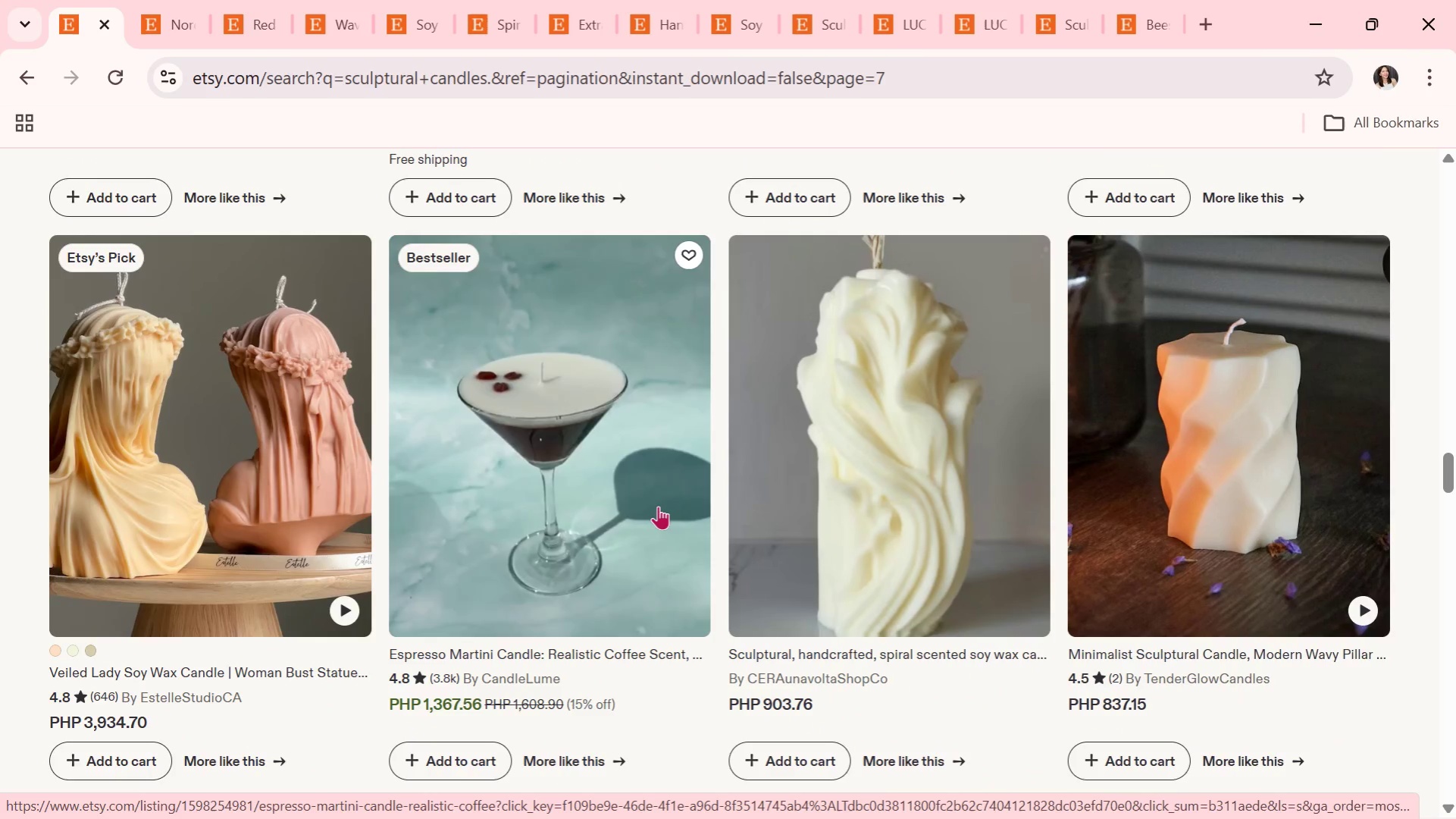 
scroll: coordinate [703, 566], scroll_direction: down, amount: 5.0
 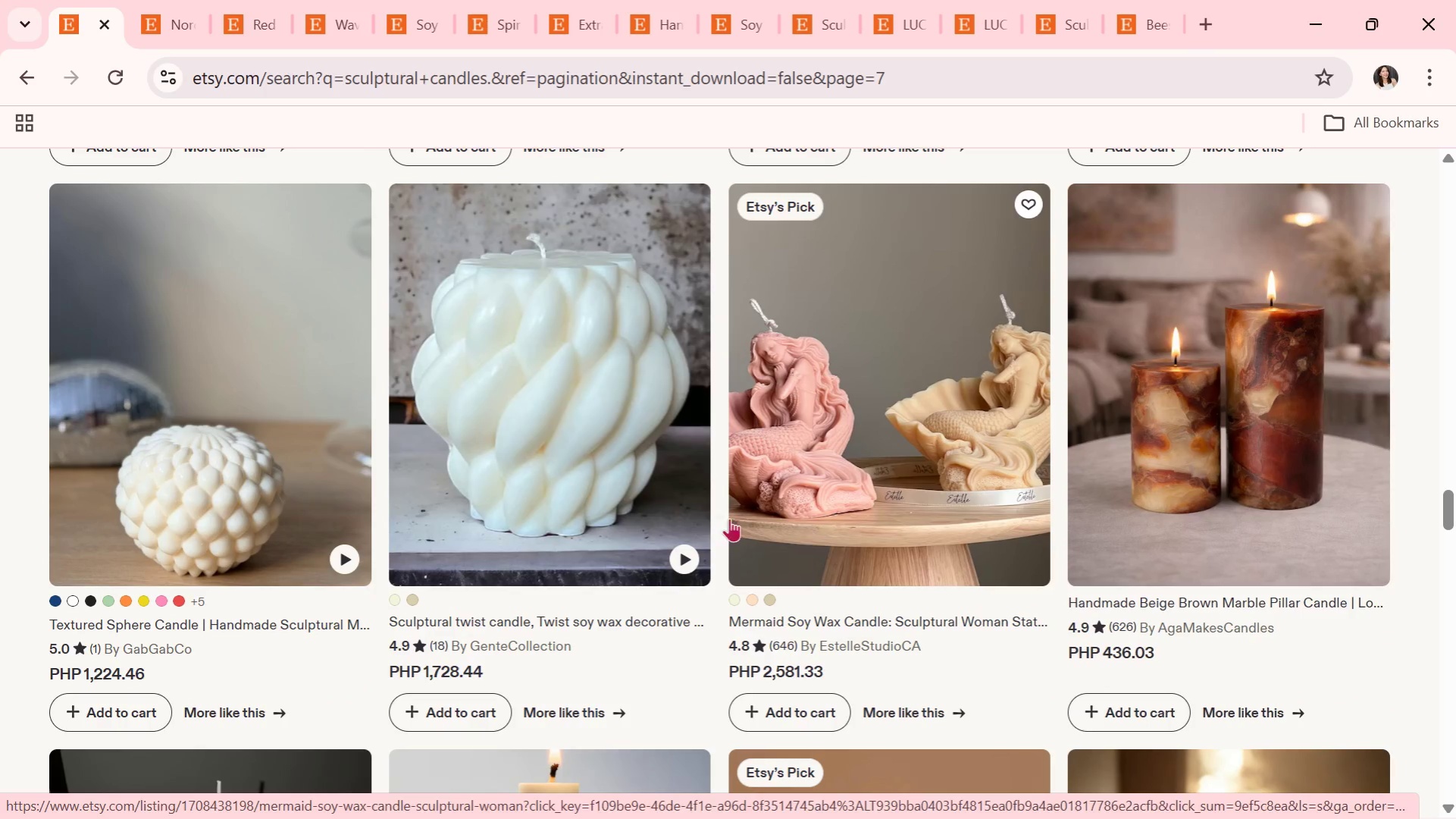 
left_click([669, 513])
 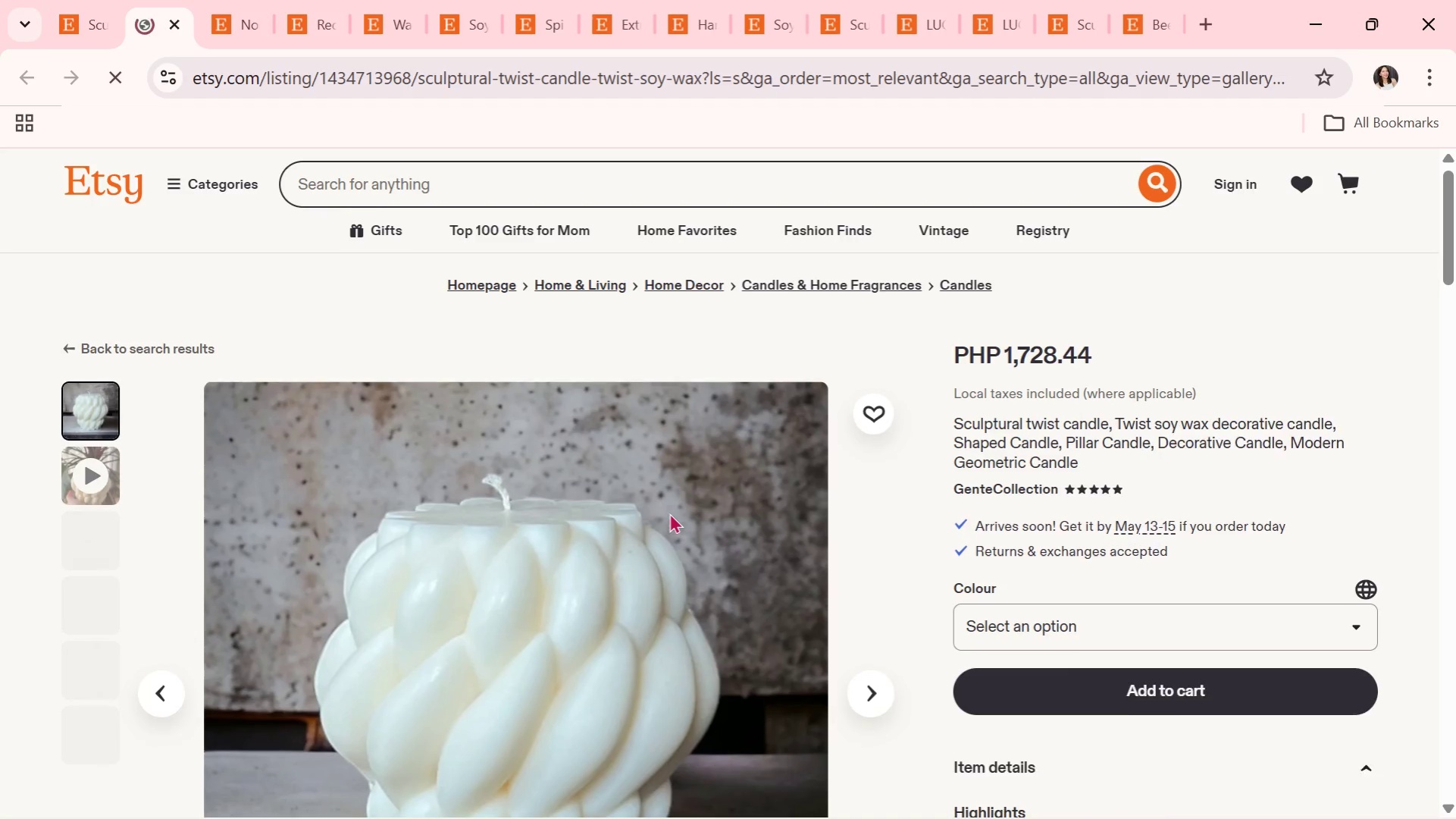 
scroll: coordinate [1012, 637], scroll_direction: down, amount: 1.0
 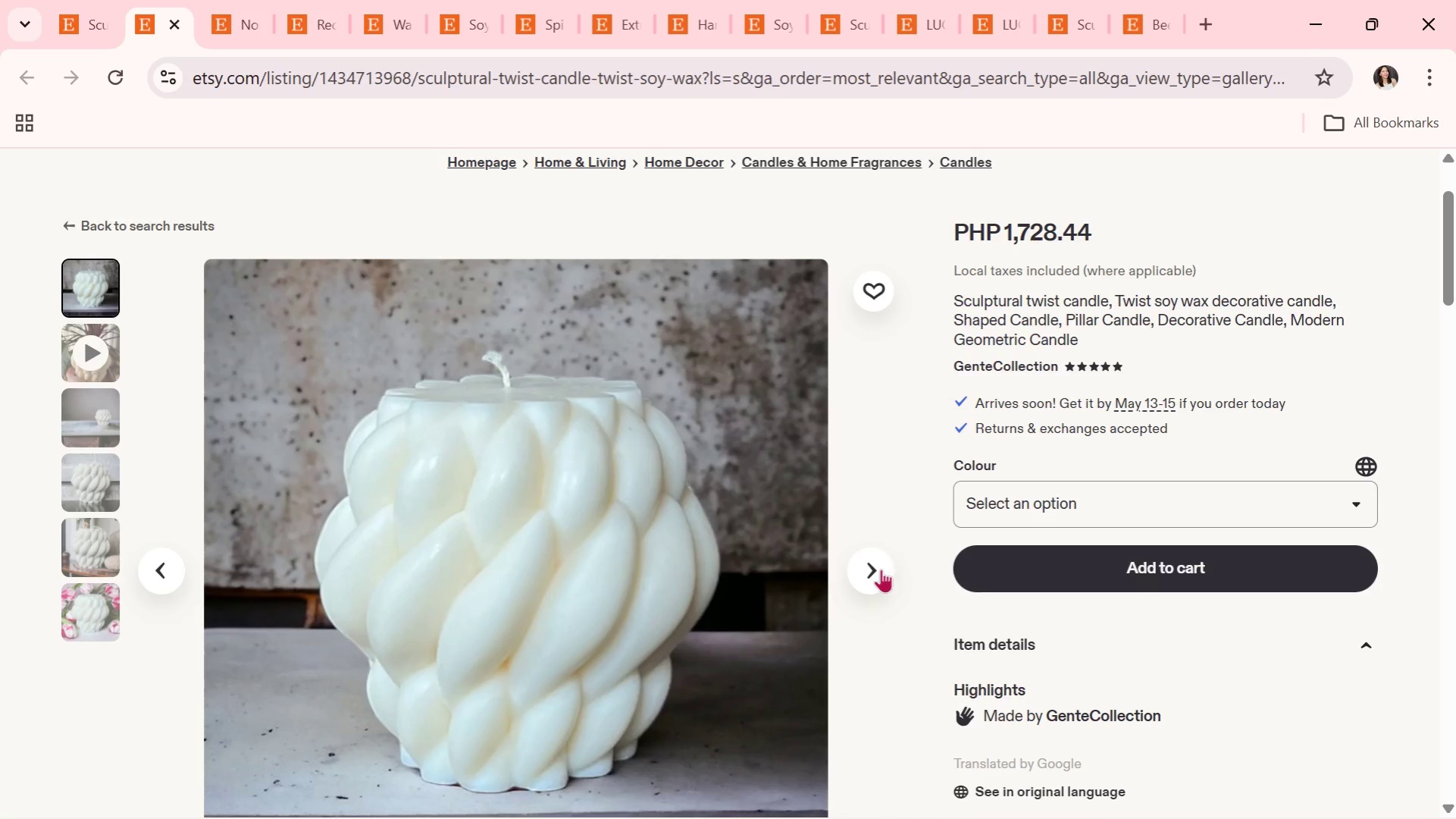 
left_click([872, 570])
 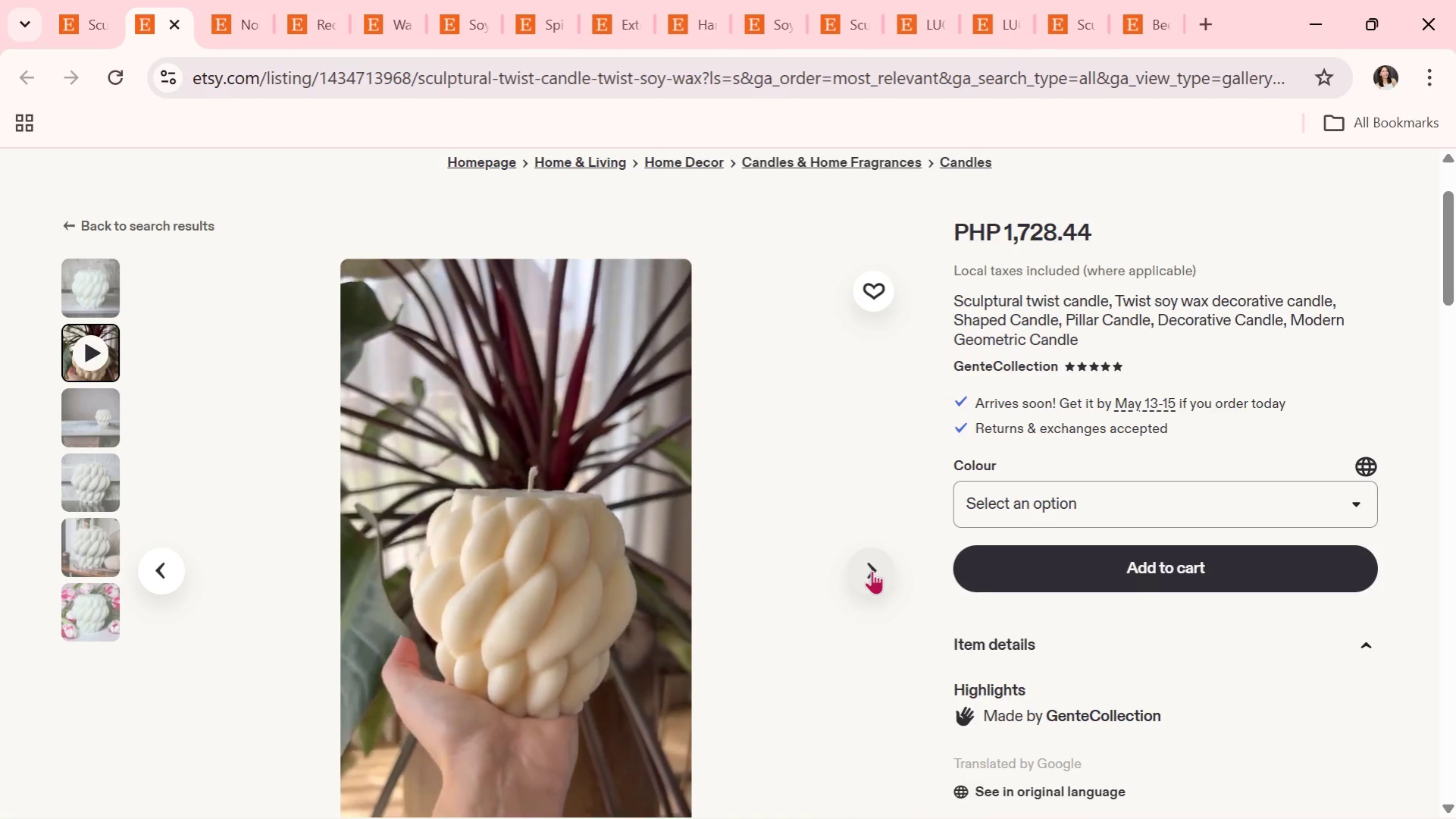 
wait(7.66)
 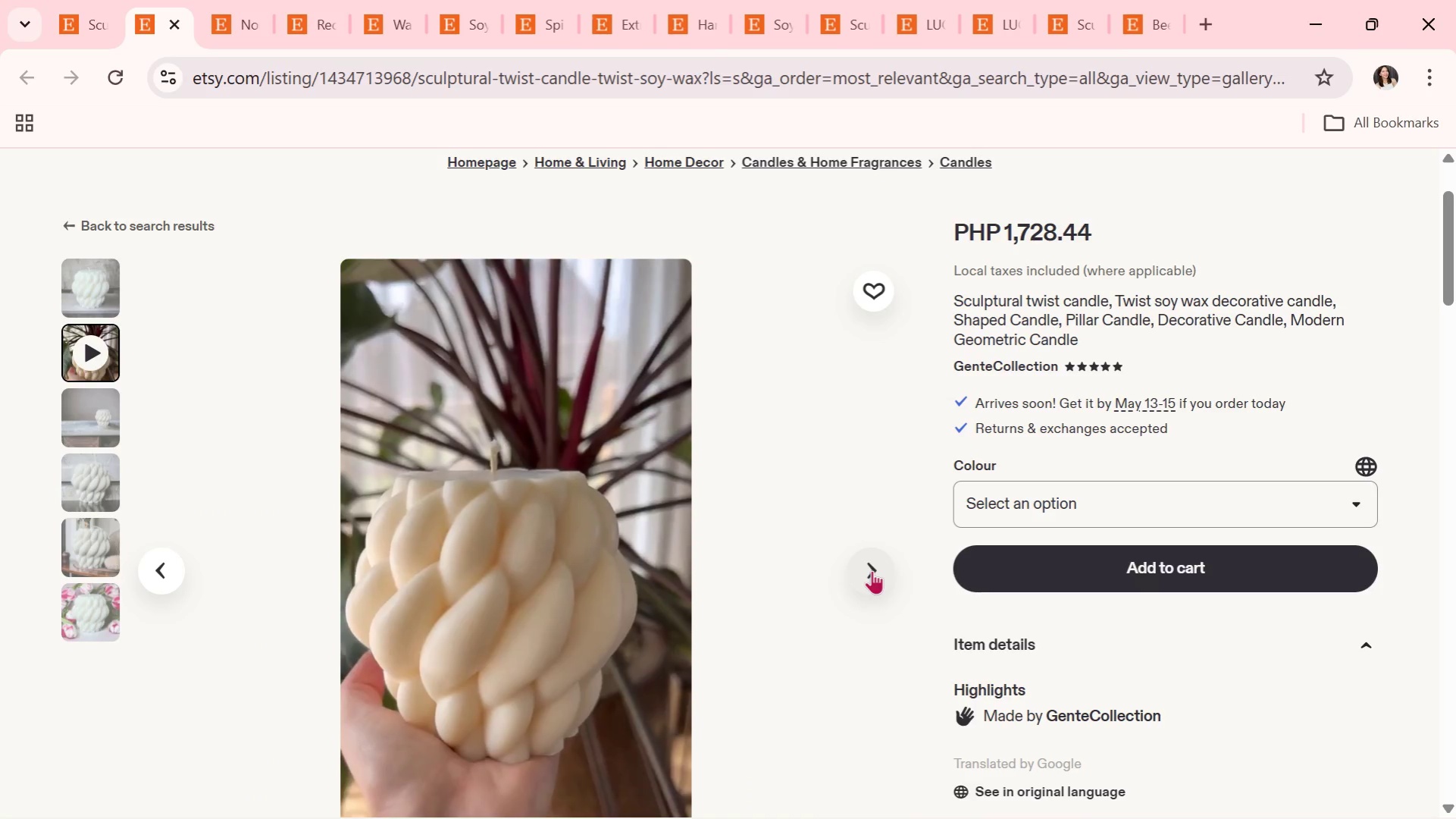 
left_click([872, 570])
 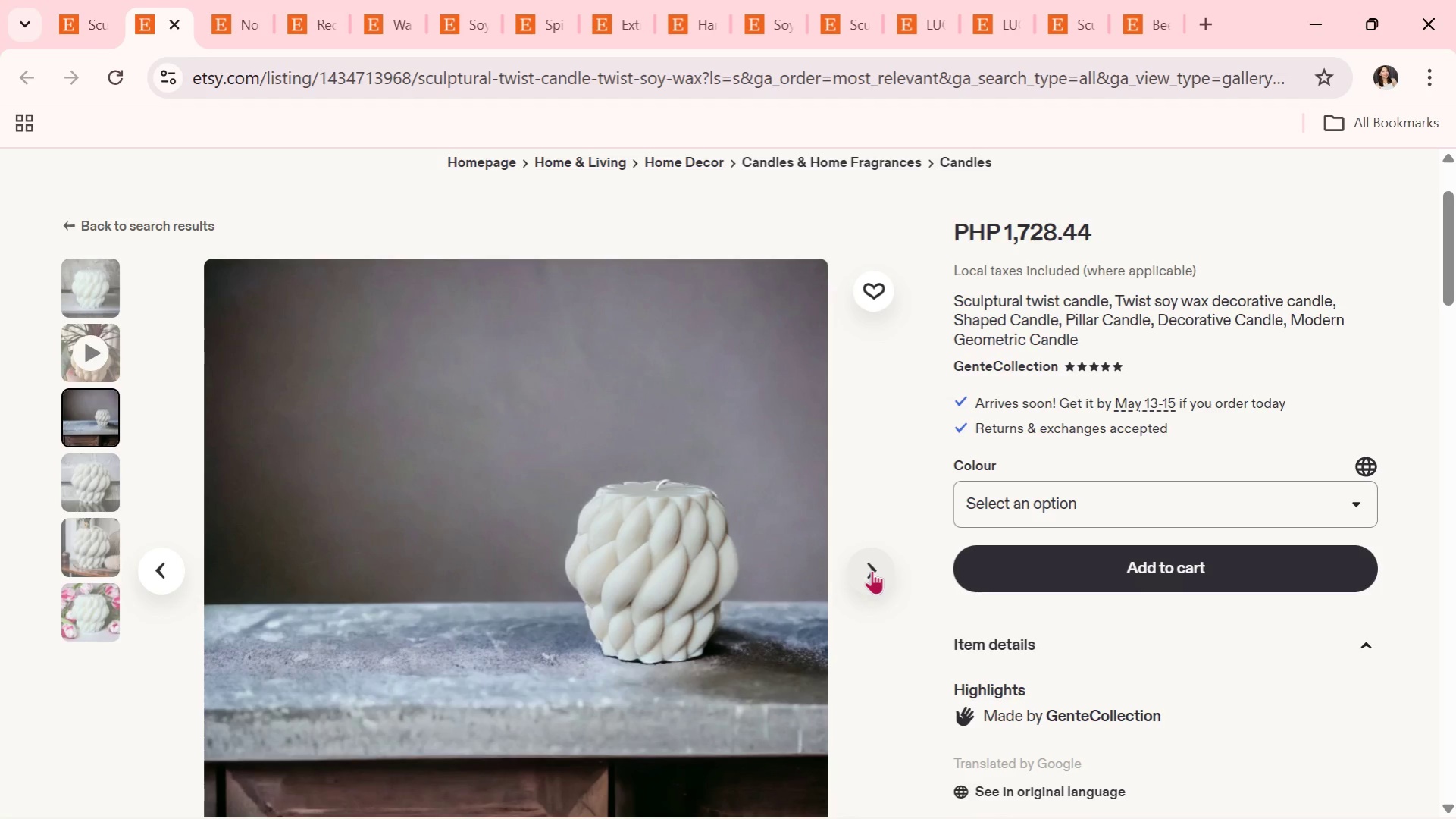 
wait(6.61)
 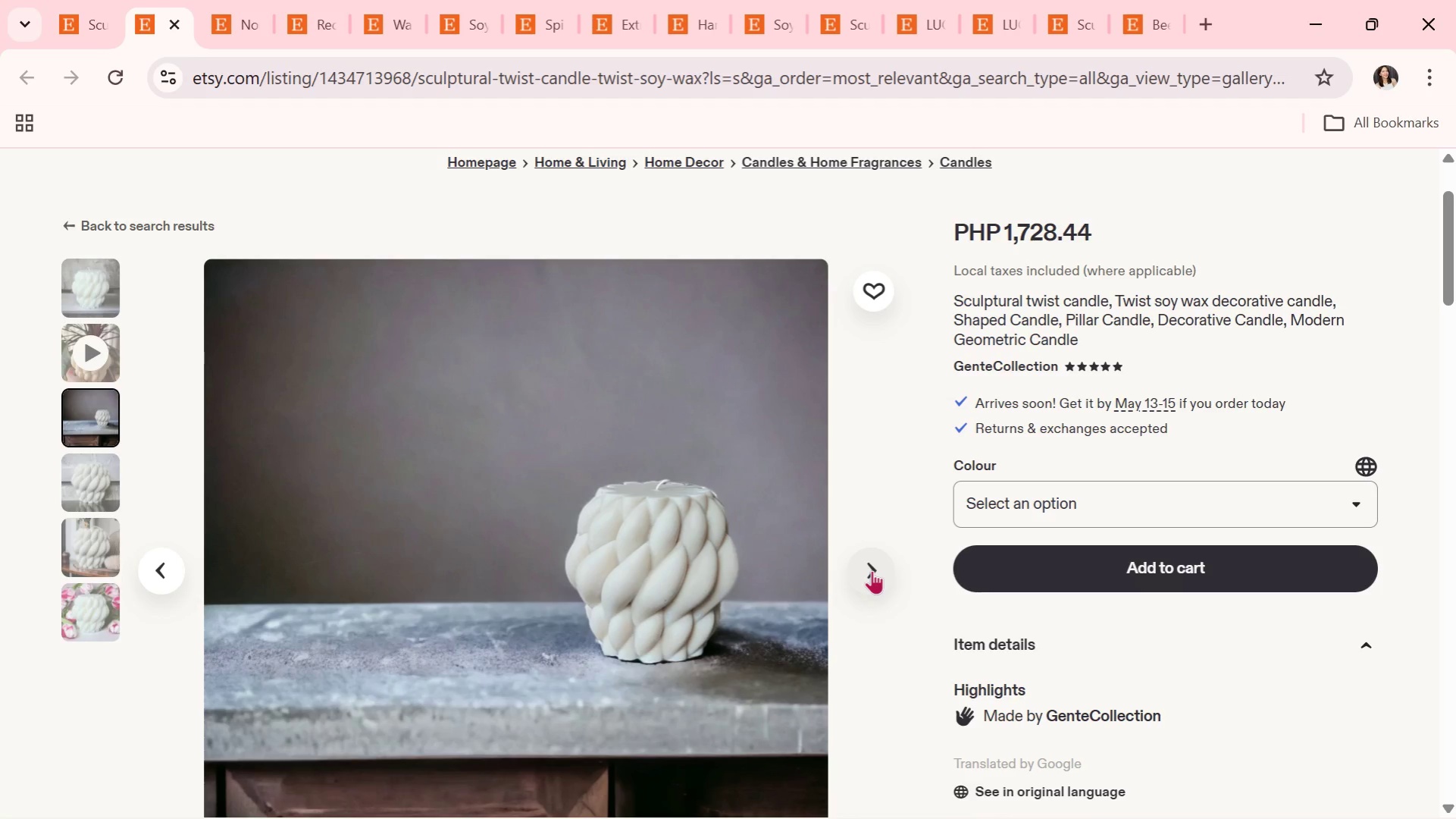 
left_click([872, 570])
 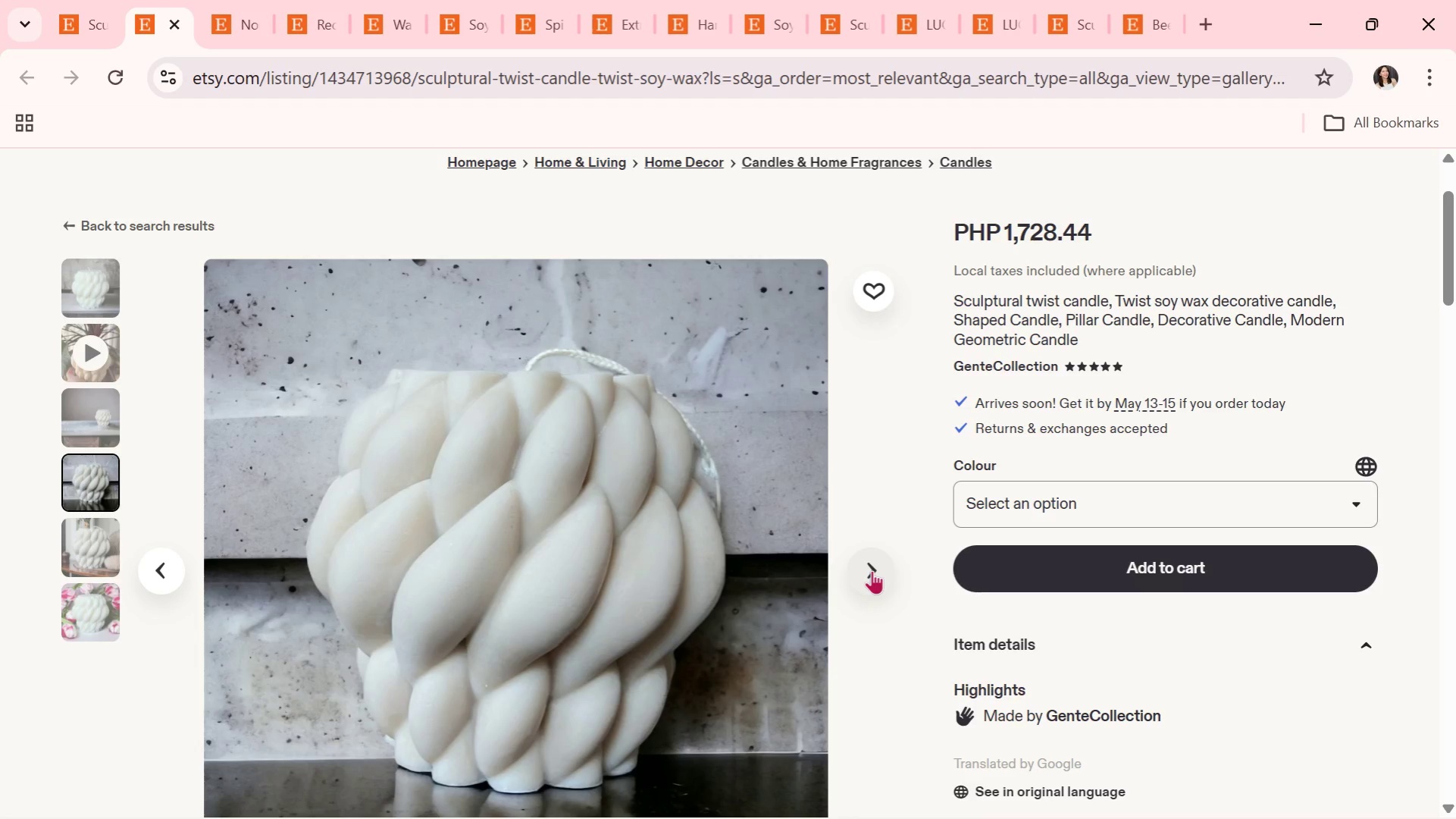 
wait(5.55)
 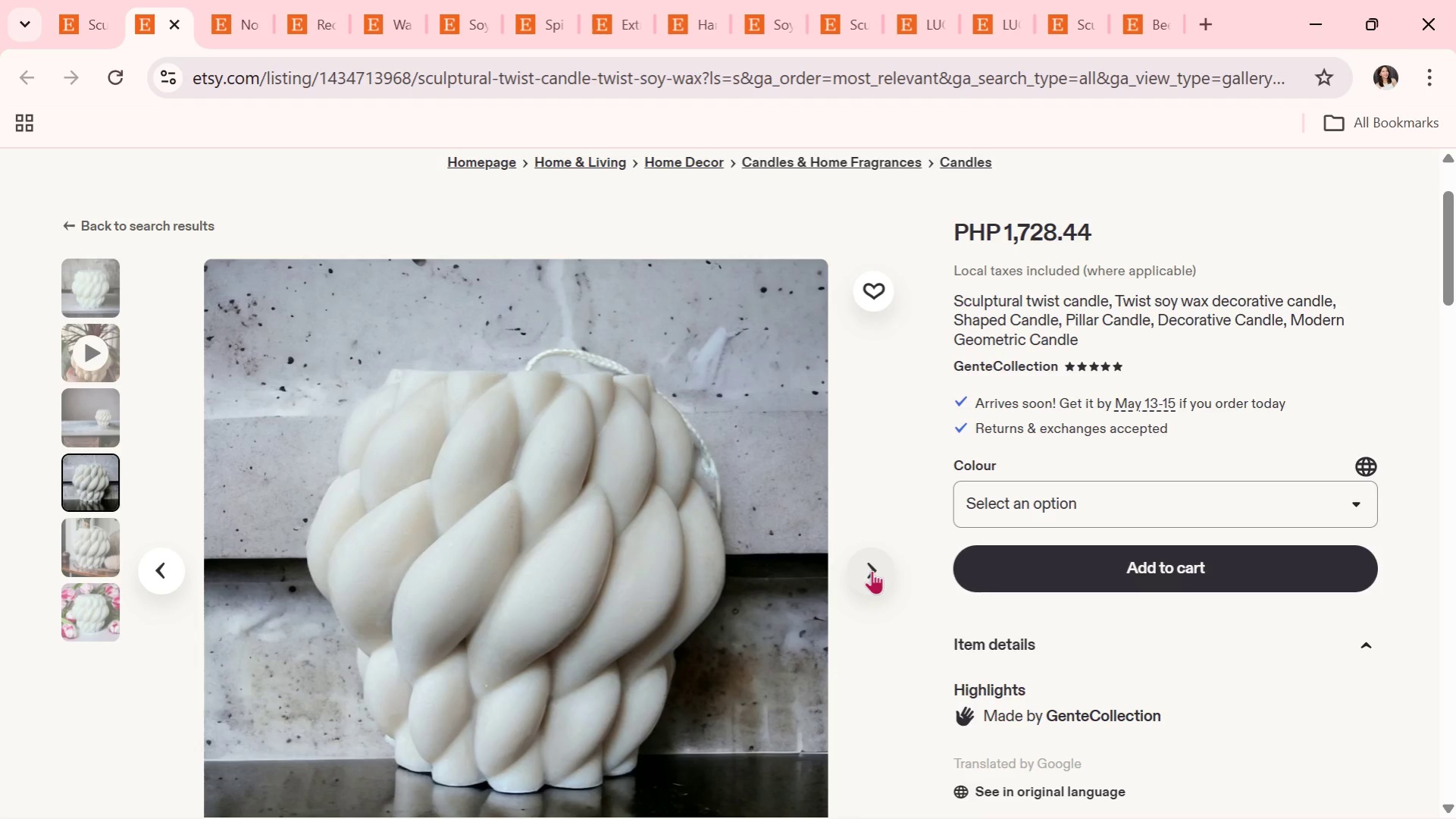 
left_click([872, 570])
 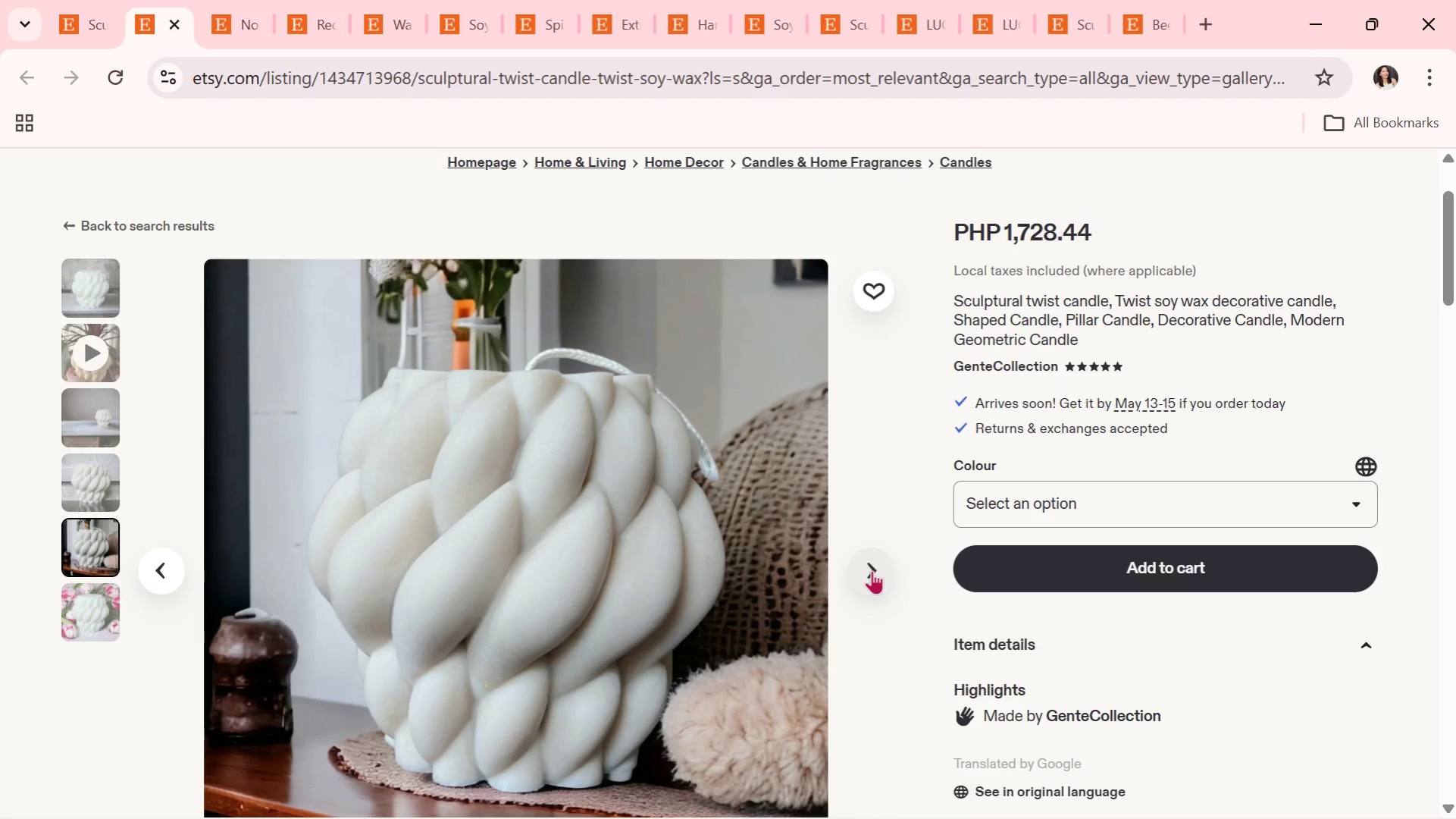 
wait(8.02)
 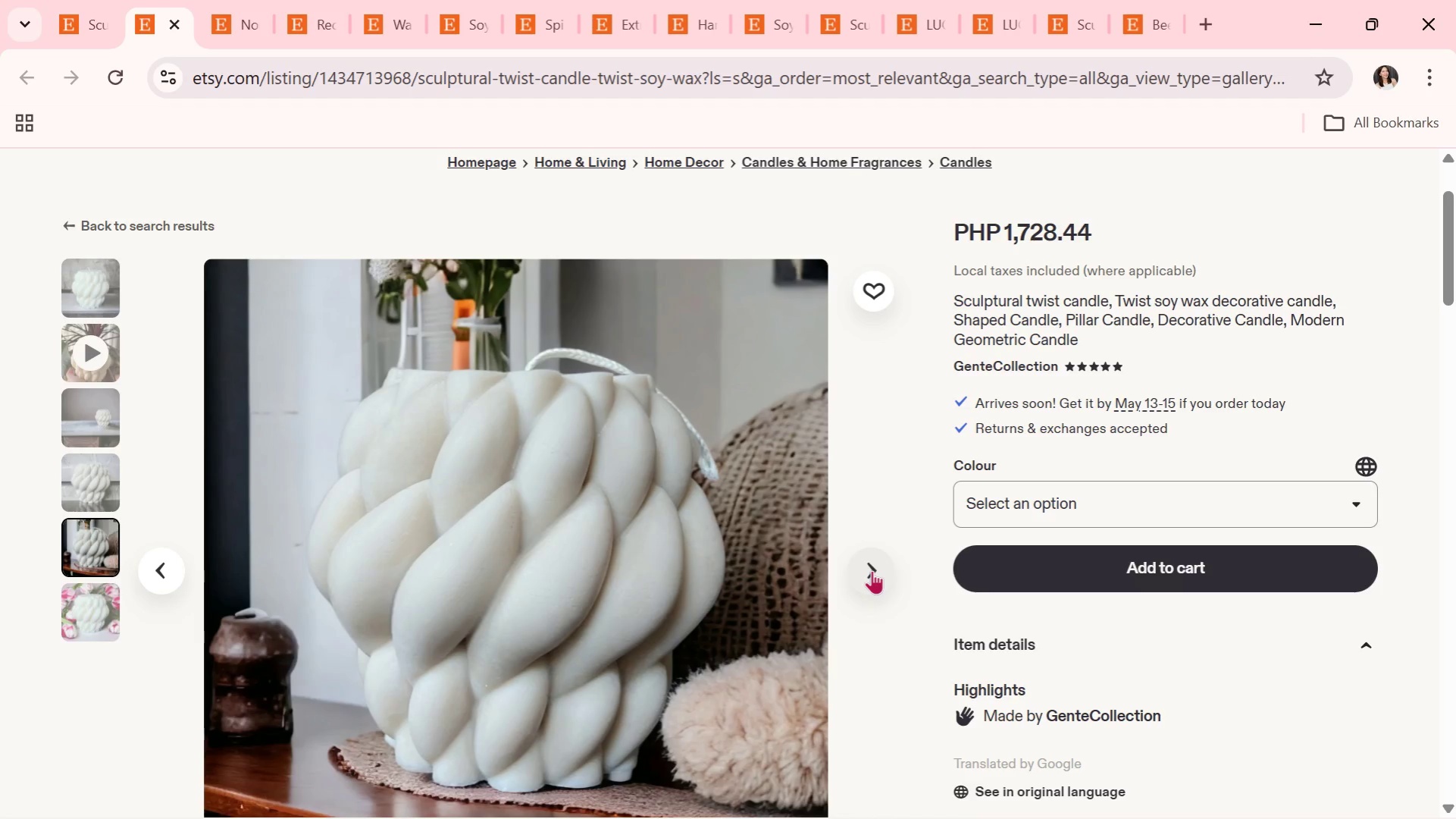 
left_click([67, 11])
 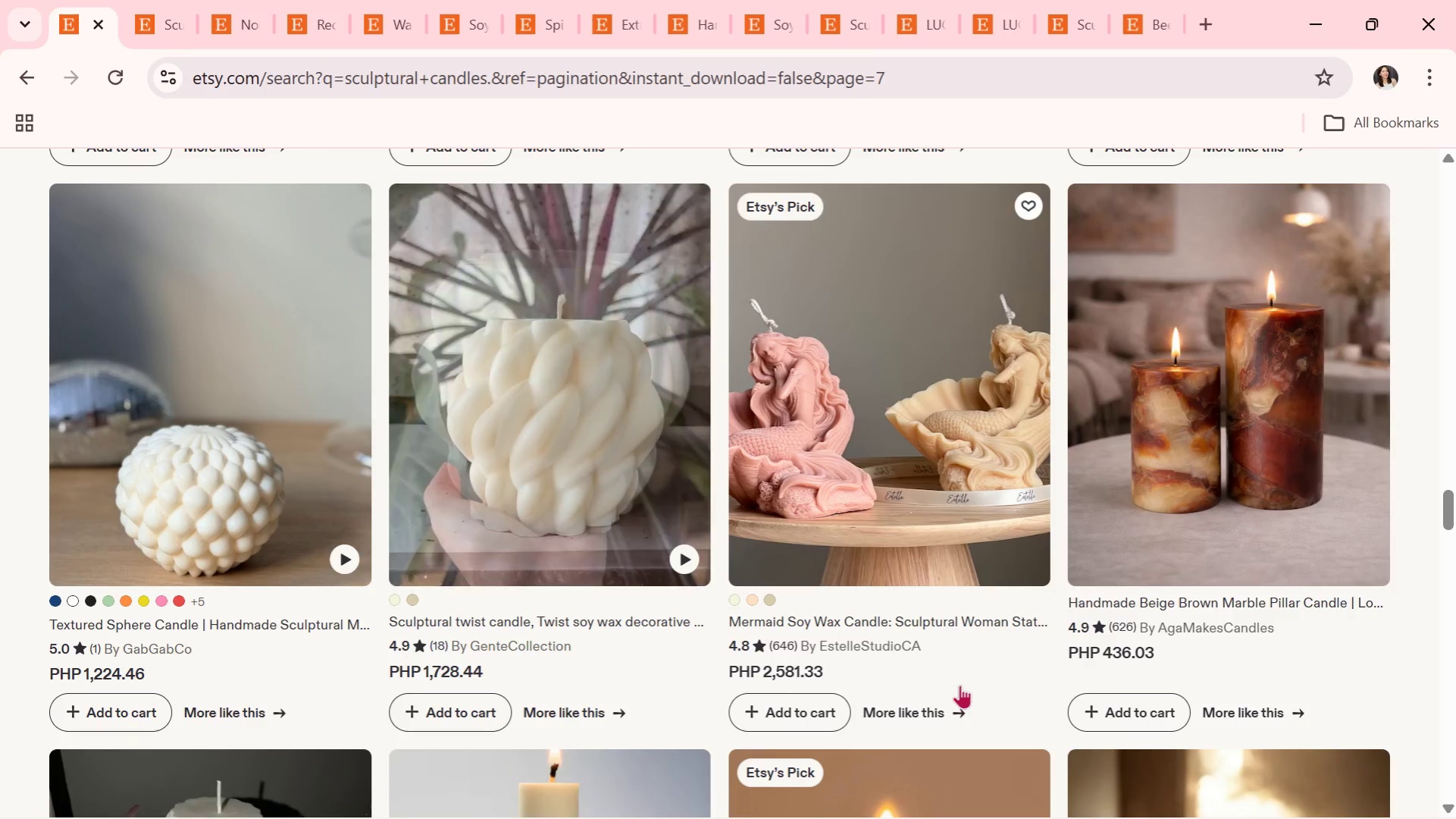 
scroll: coordinate [960, 686], scroll_direction: down, amount: 1.0
 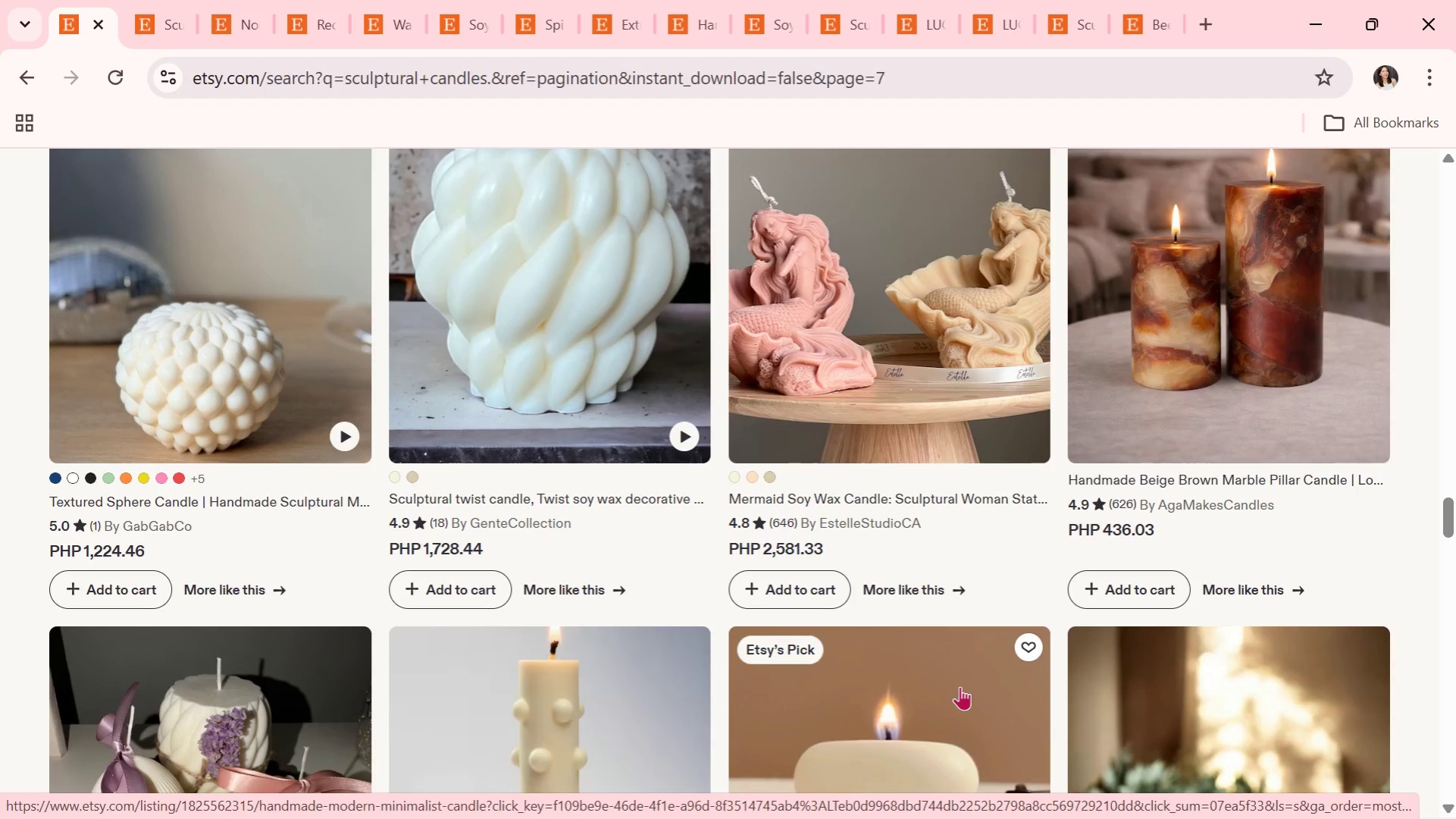 
wait(5.34)
 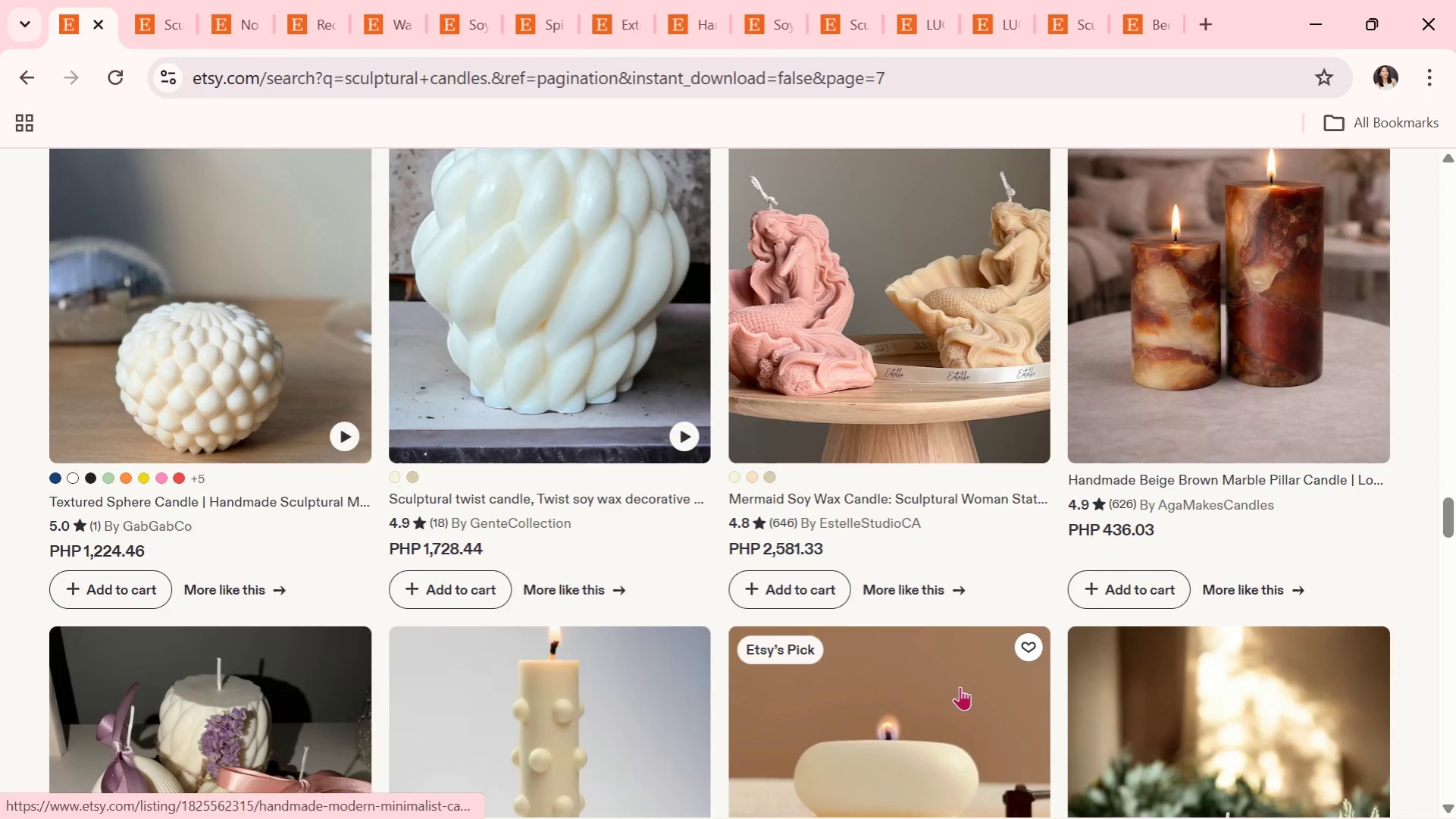 
scroll: coordinate [769, 682], scroll_direction: down, amount: 5.0
 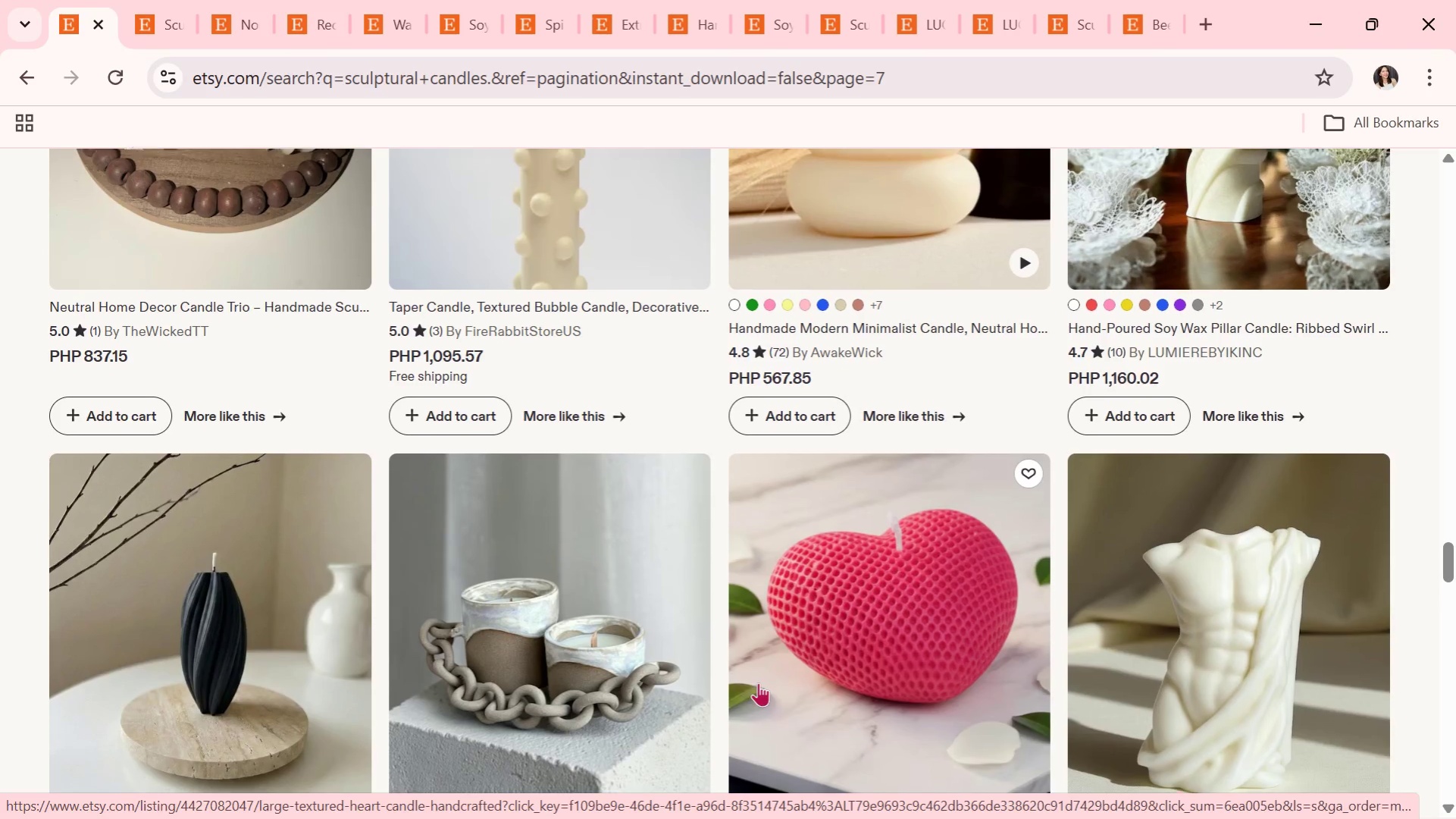 
scroll: coordinate [758, 682], scroll_direction: down, amount: 5.0
 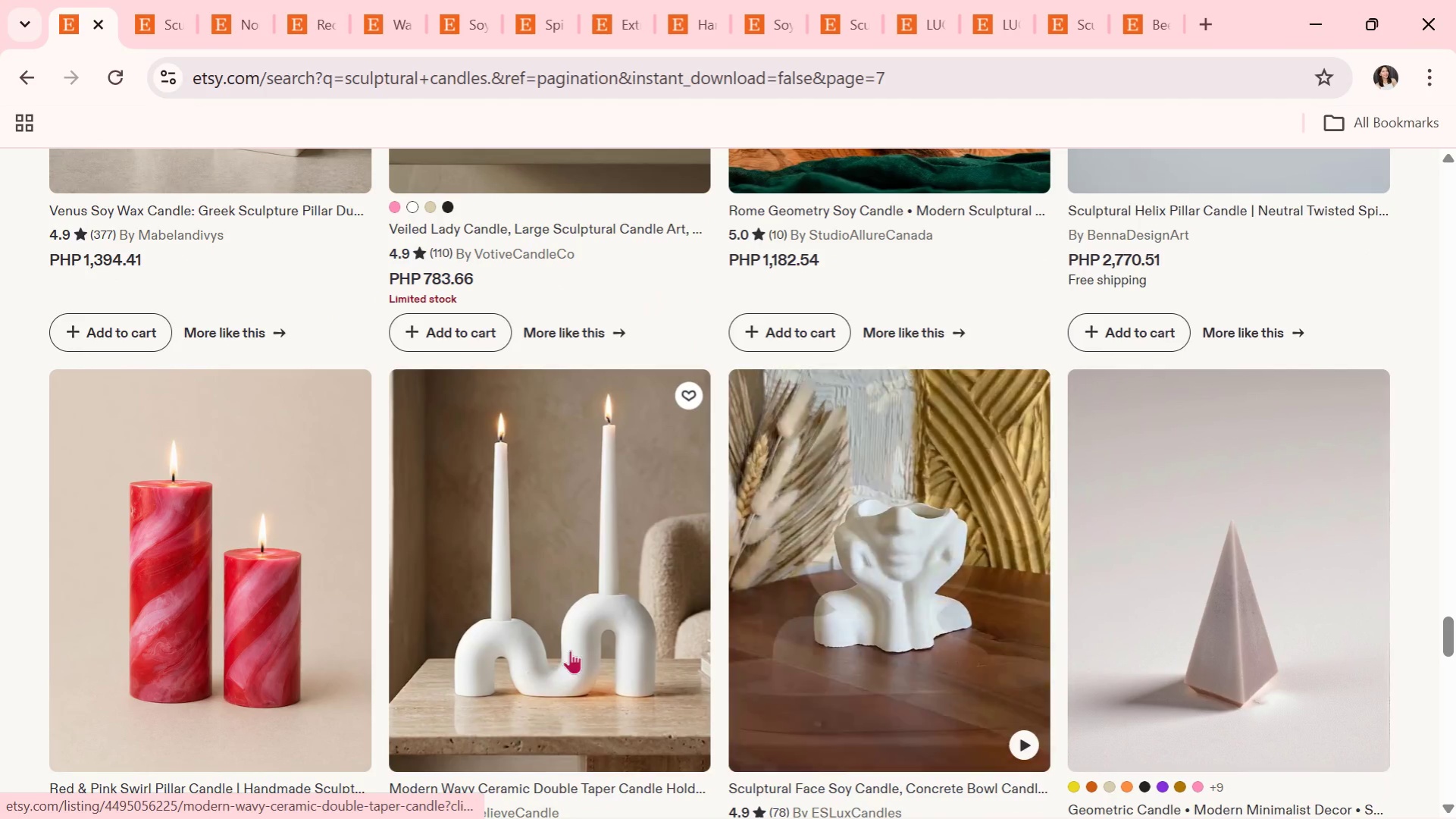 
left_click([554, 648])
 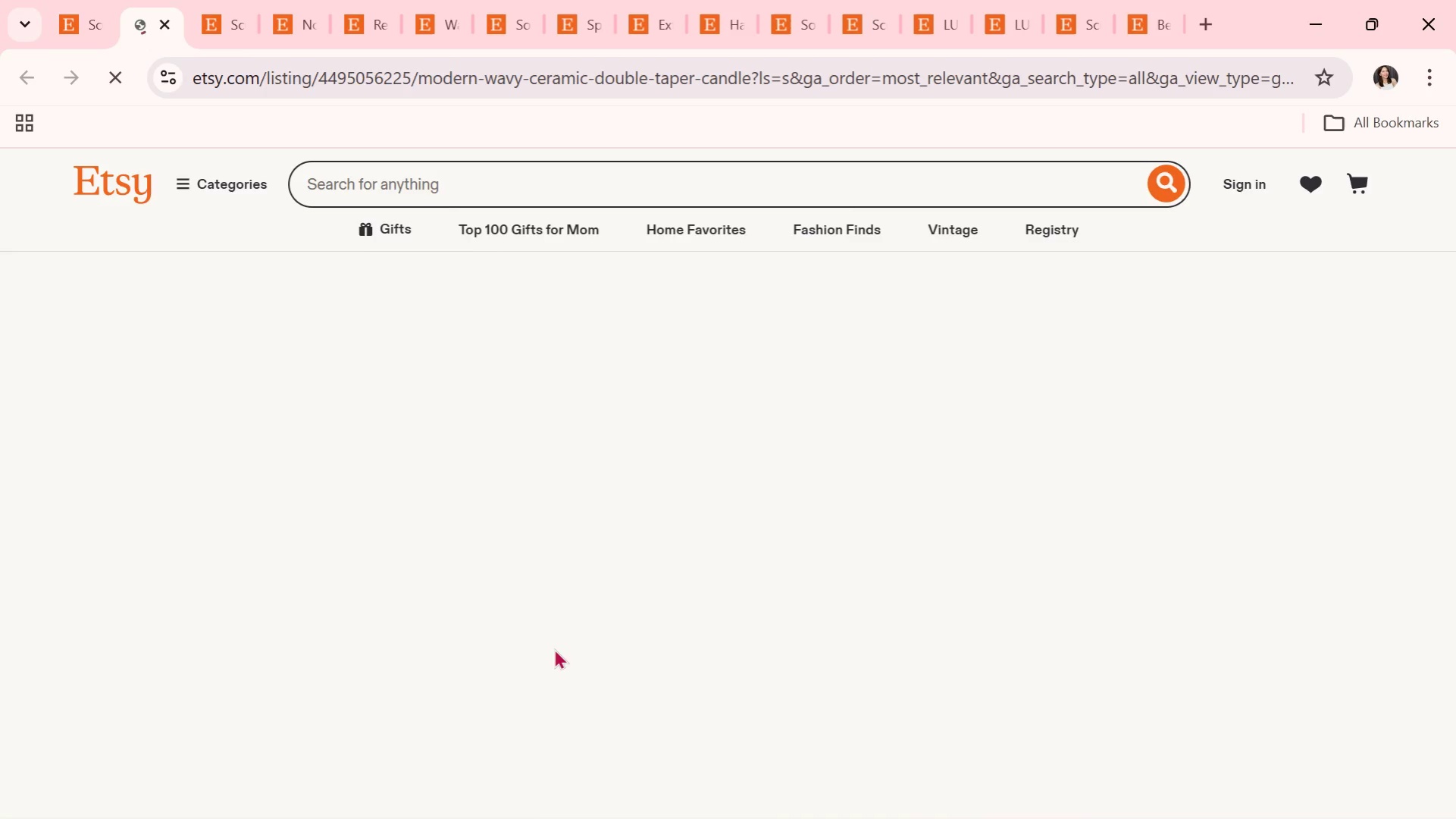 
scroll: coordinate [569, 651], scroll_direction: down, amount: 1.0
 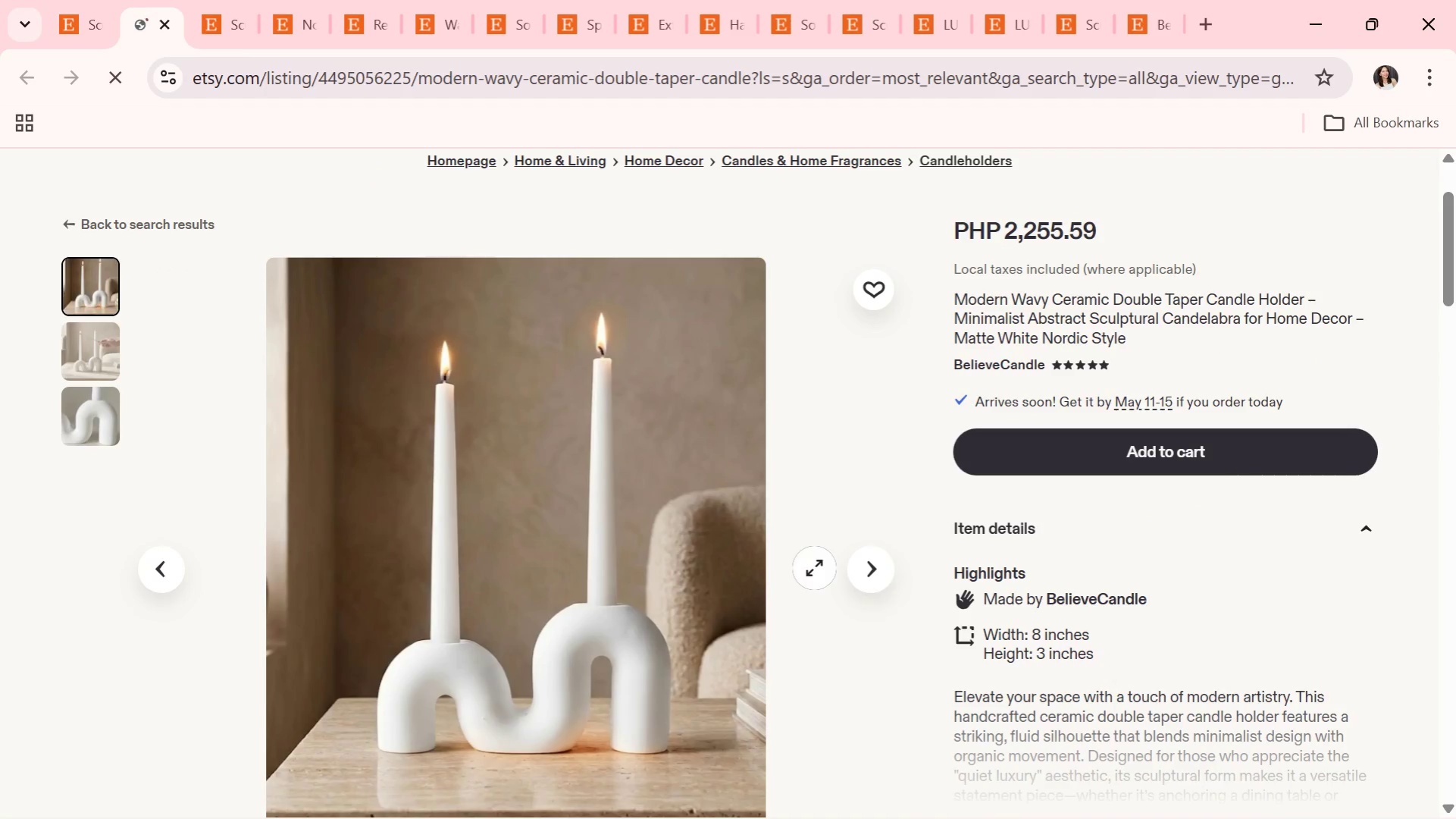 
left_click([870, 567])
 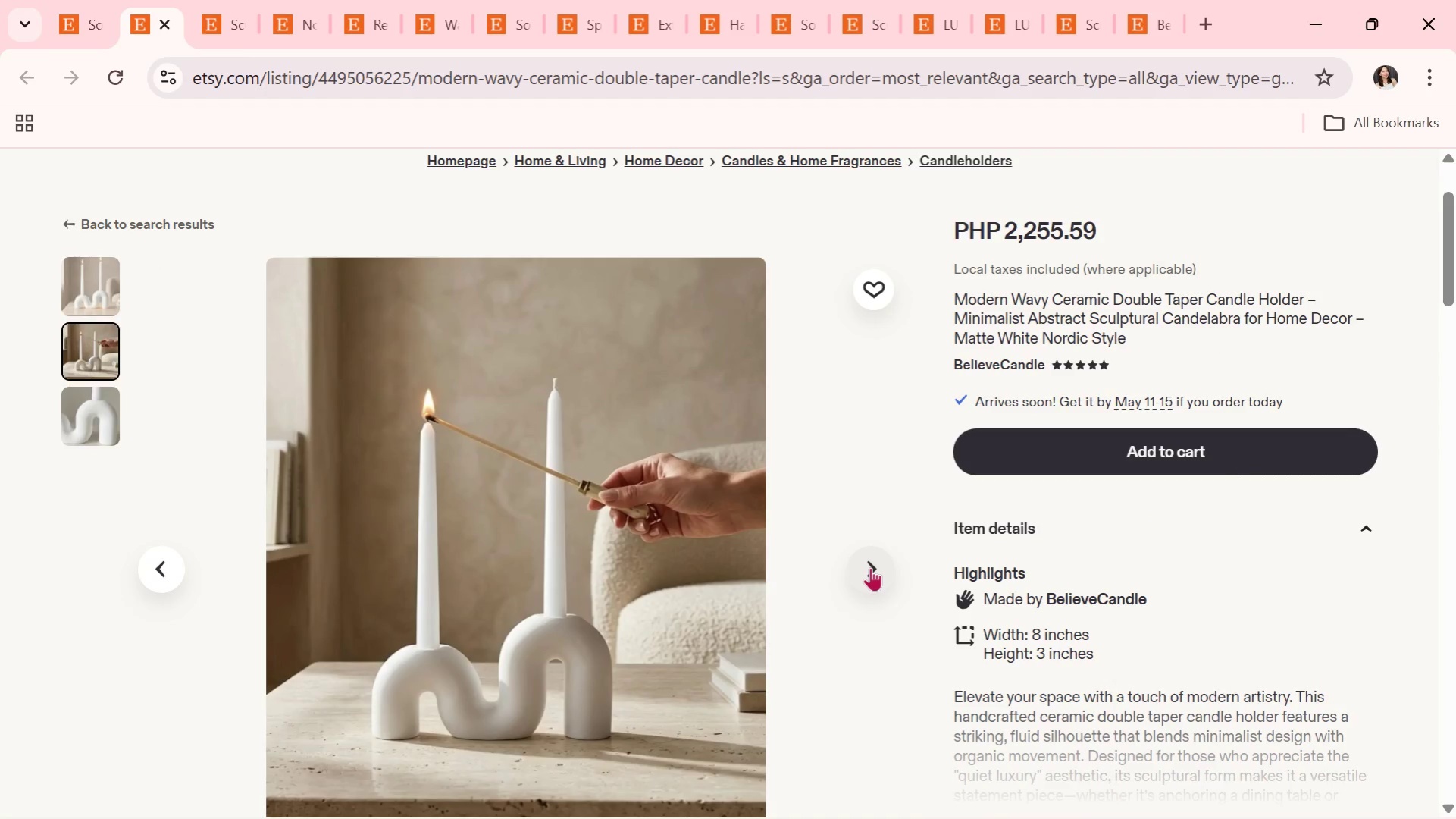 
left_click([870, 567])
 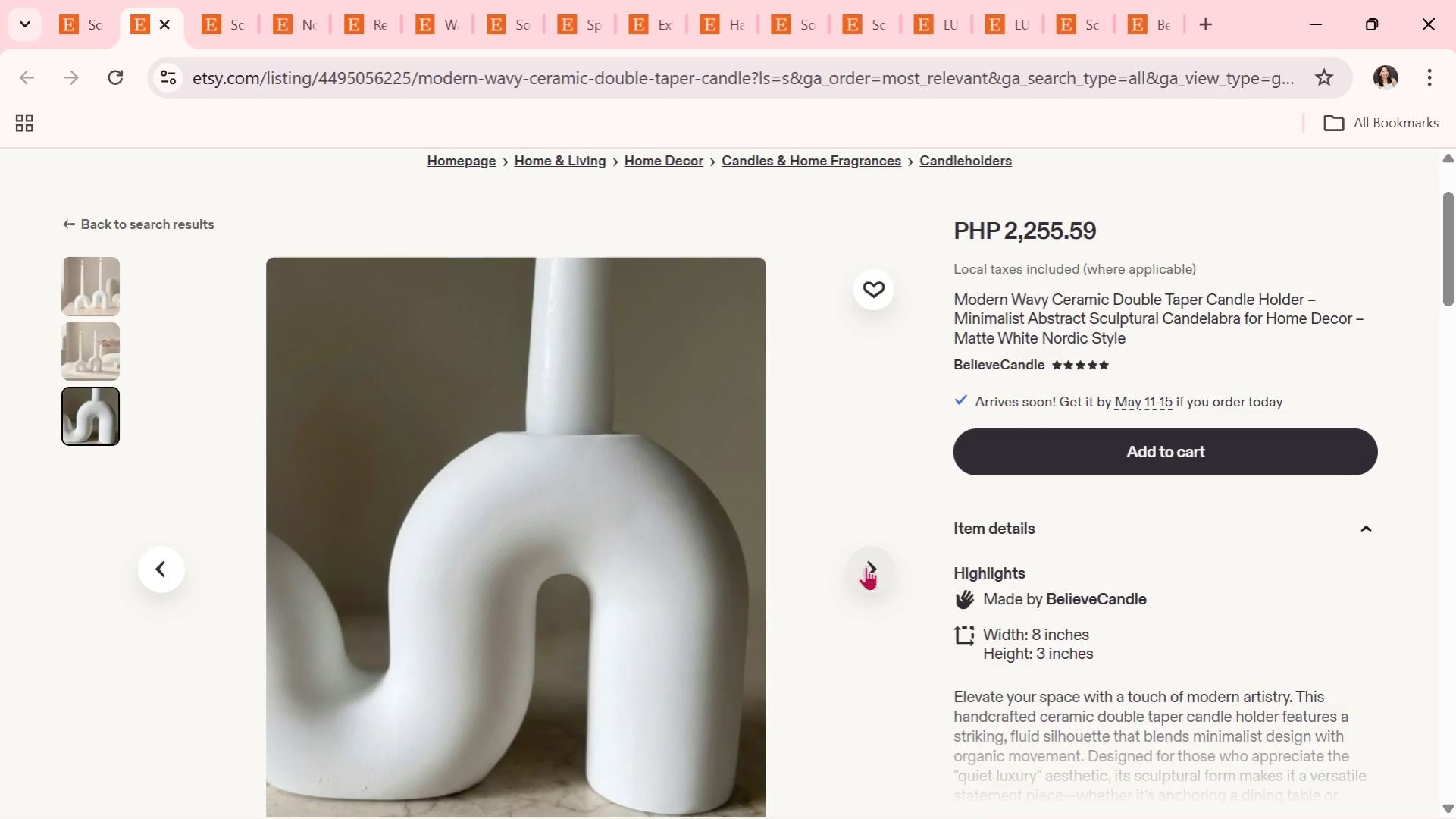 
wait(6.3)
 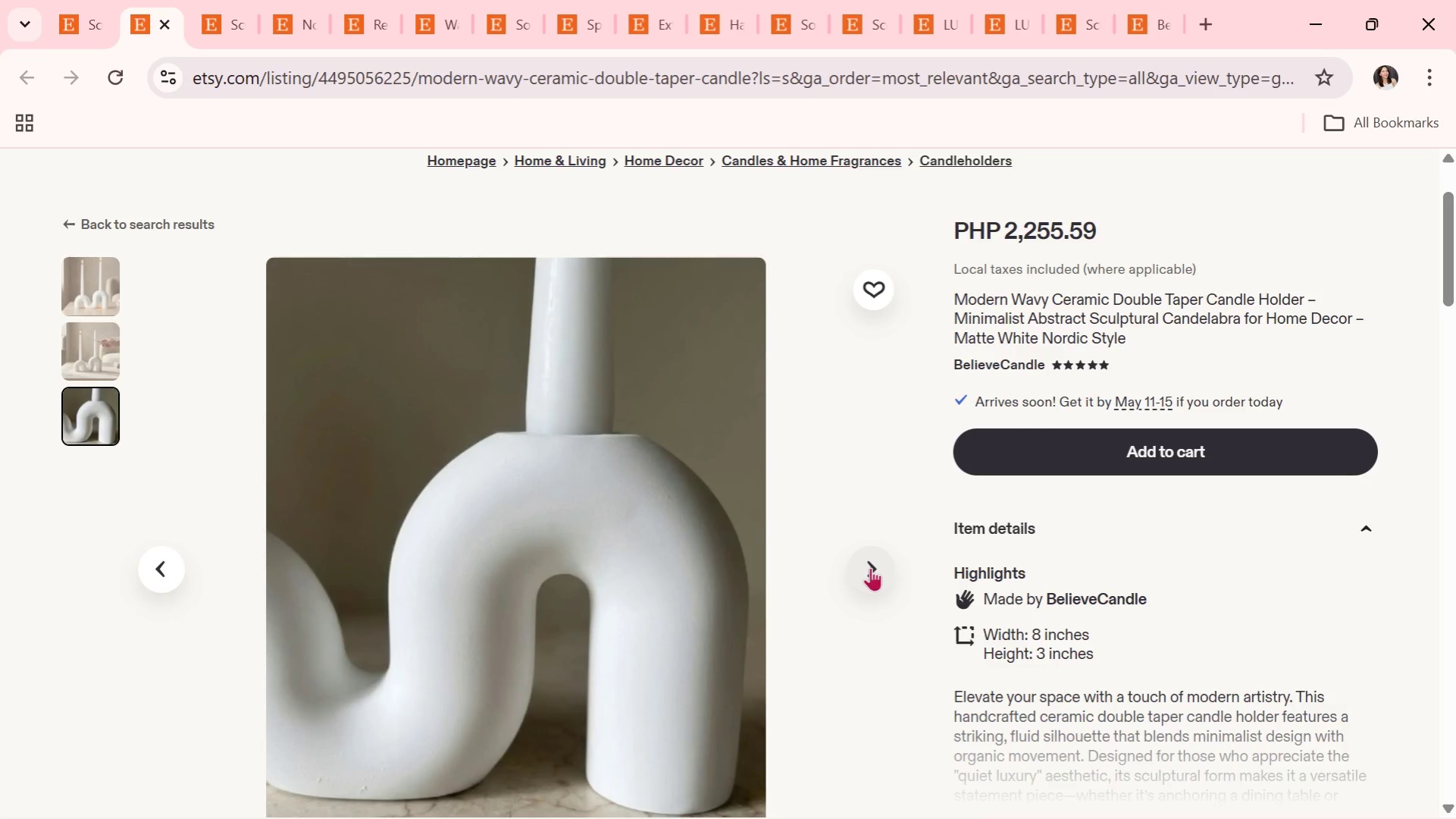 
left_click([83, 5])
 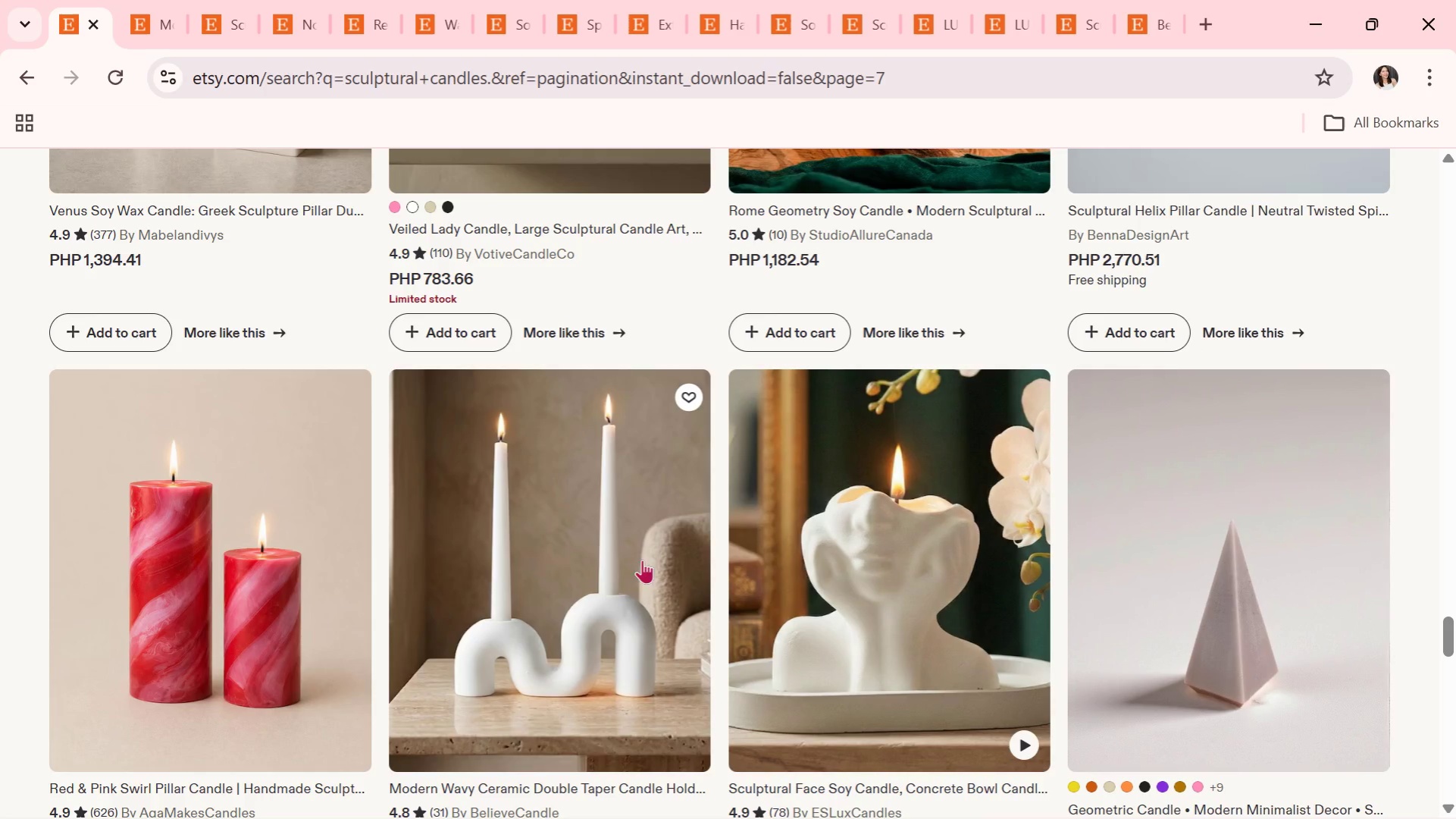 
scroll: coordinate [589, 705], scroll_direction: down, amount: 2.0
 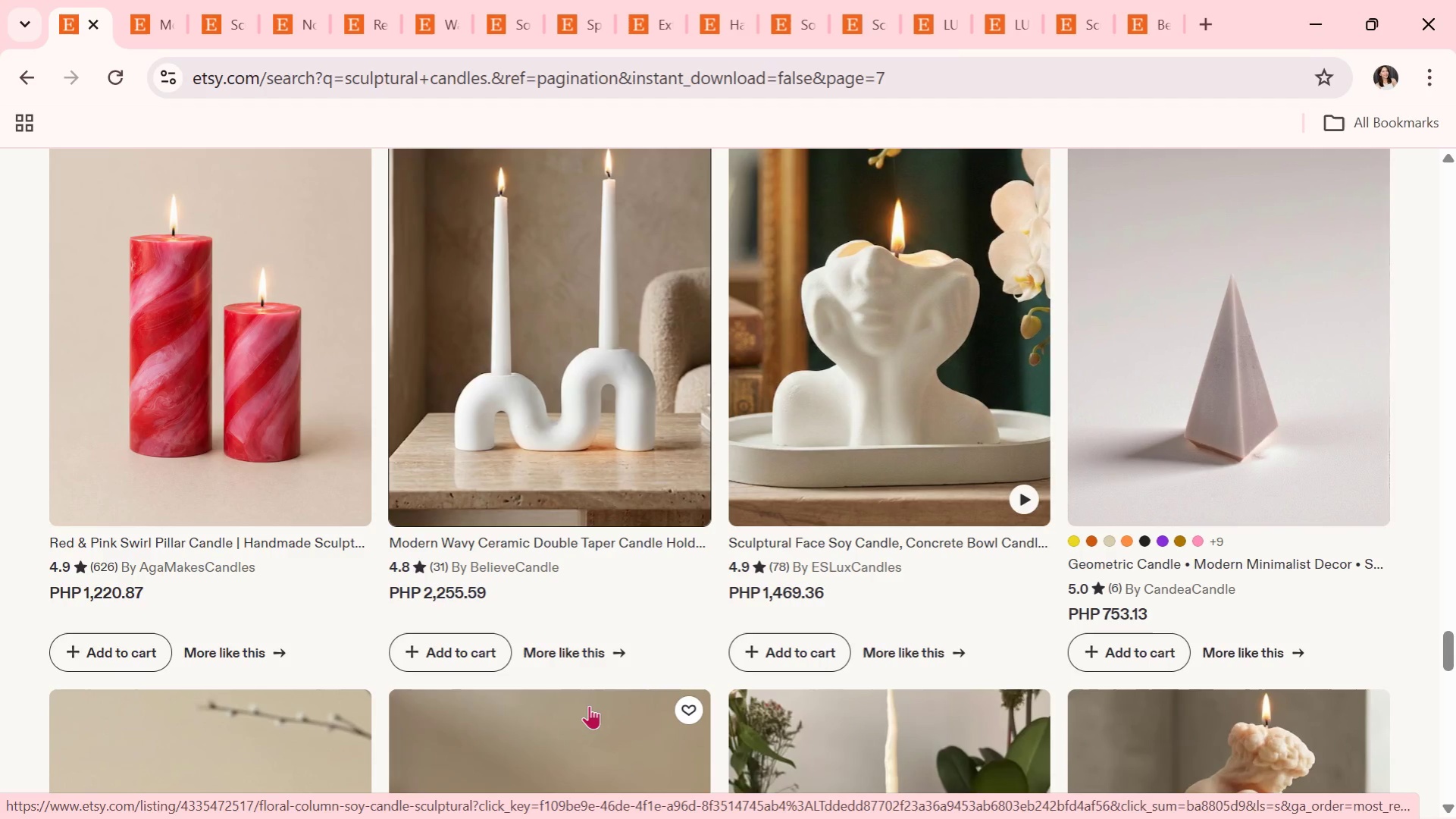 
wait(14.49)
 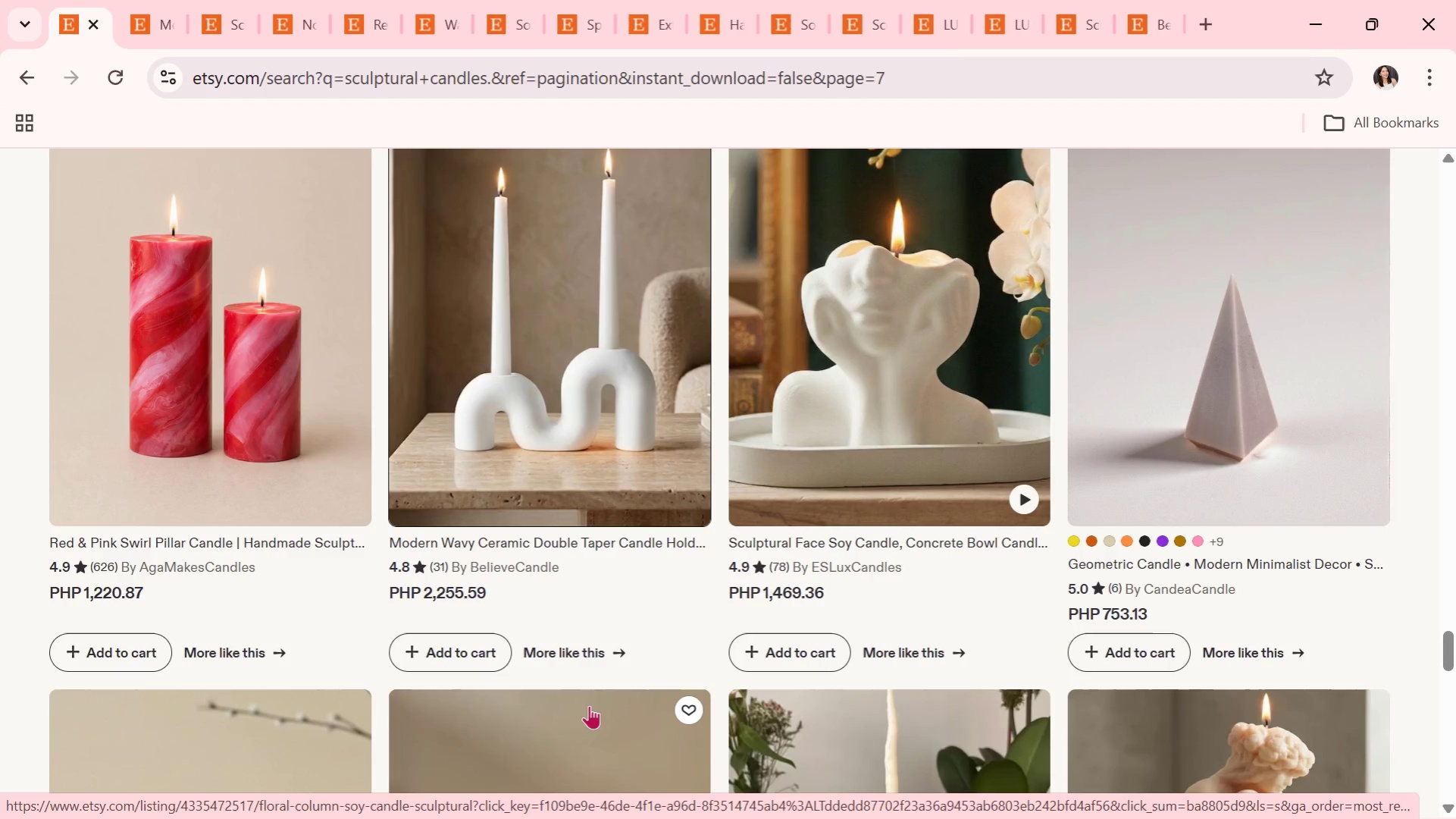 
scroll: coordinate [467, 729], scroll_direction: down, amount: 1.0
 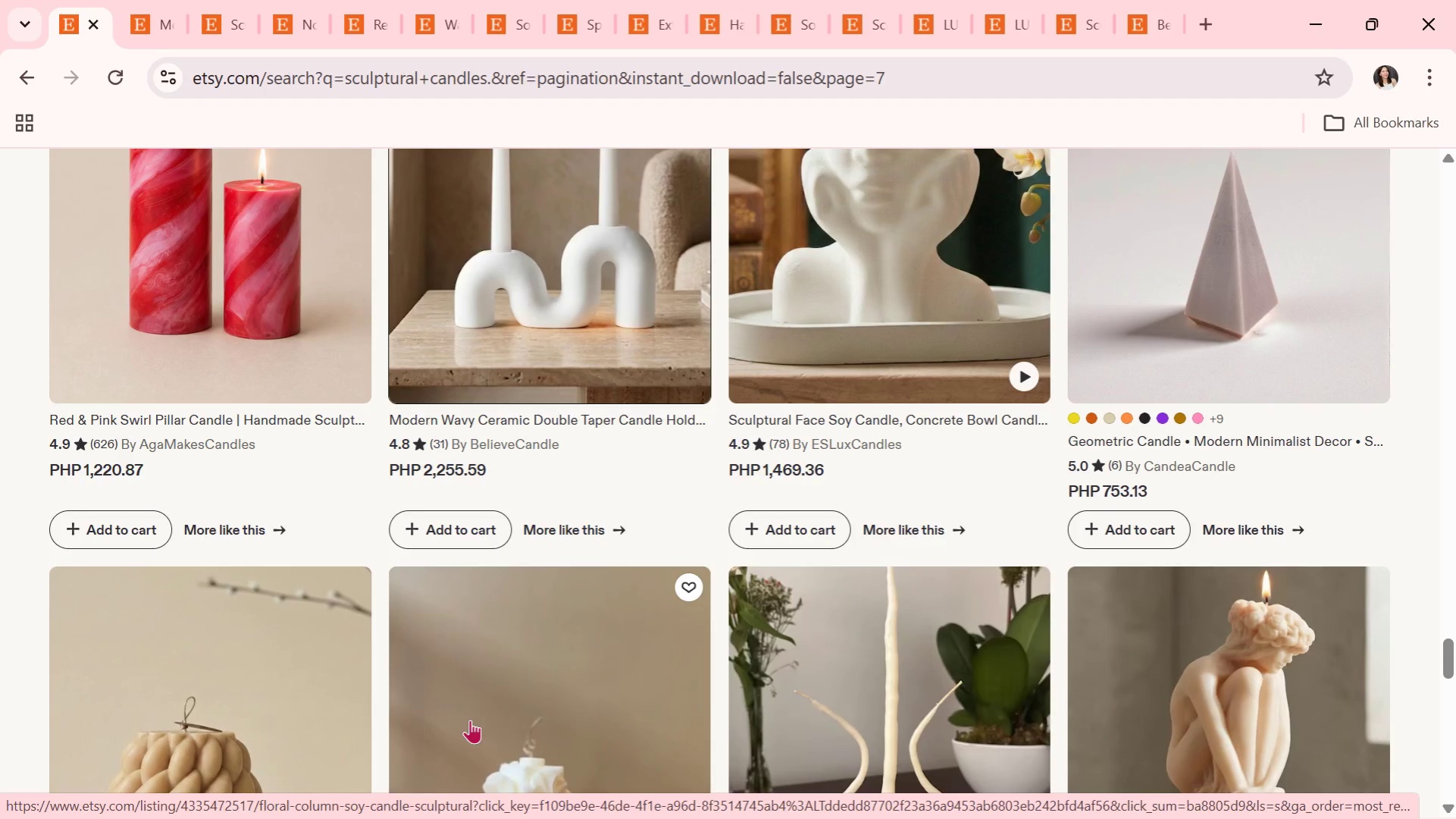 
wait(6.39)
 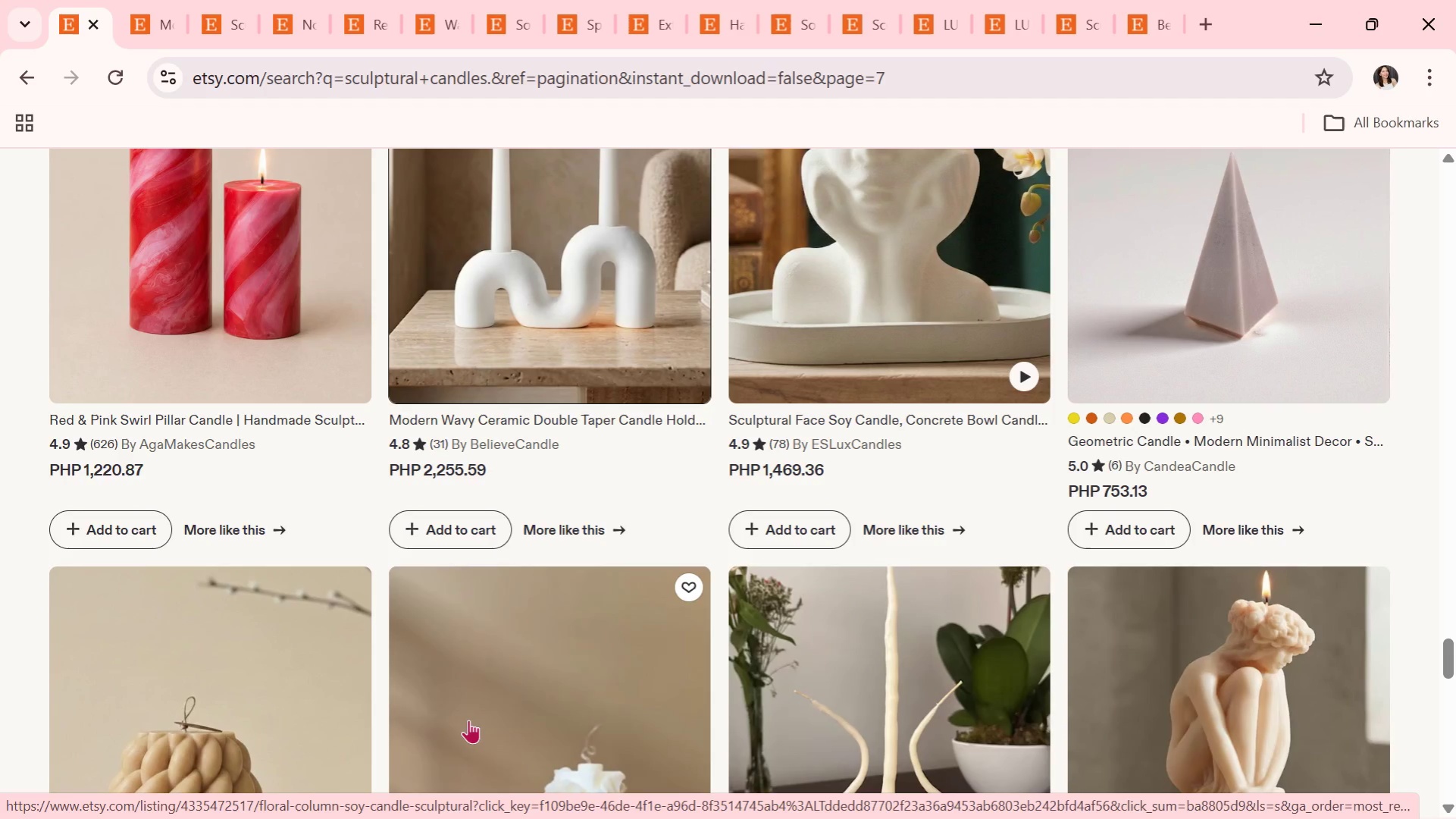 
scroll: coordinate [532, 579], scroll_direction: down, amount: 5.0
 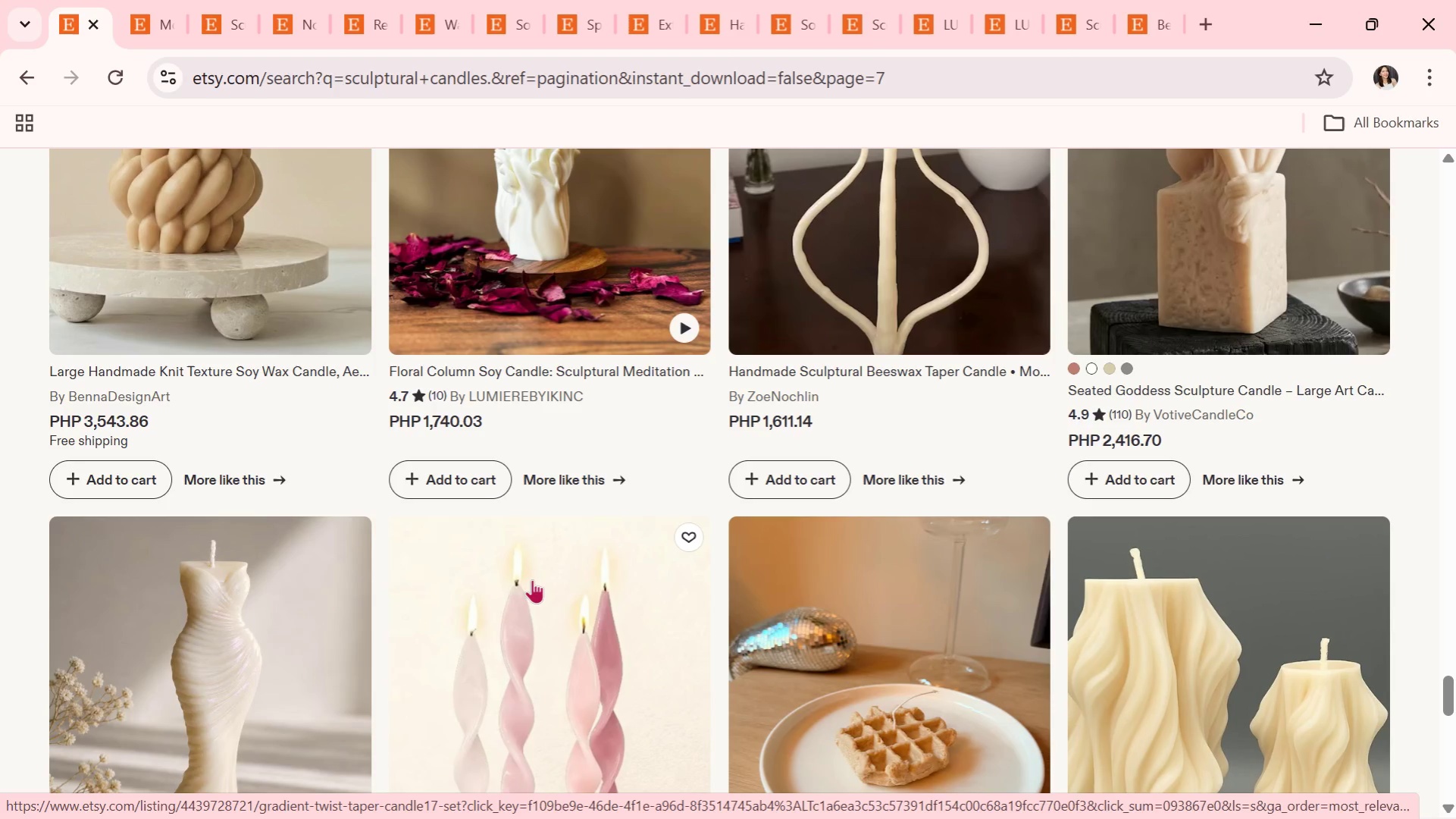 
wait(19.02)
 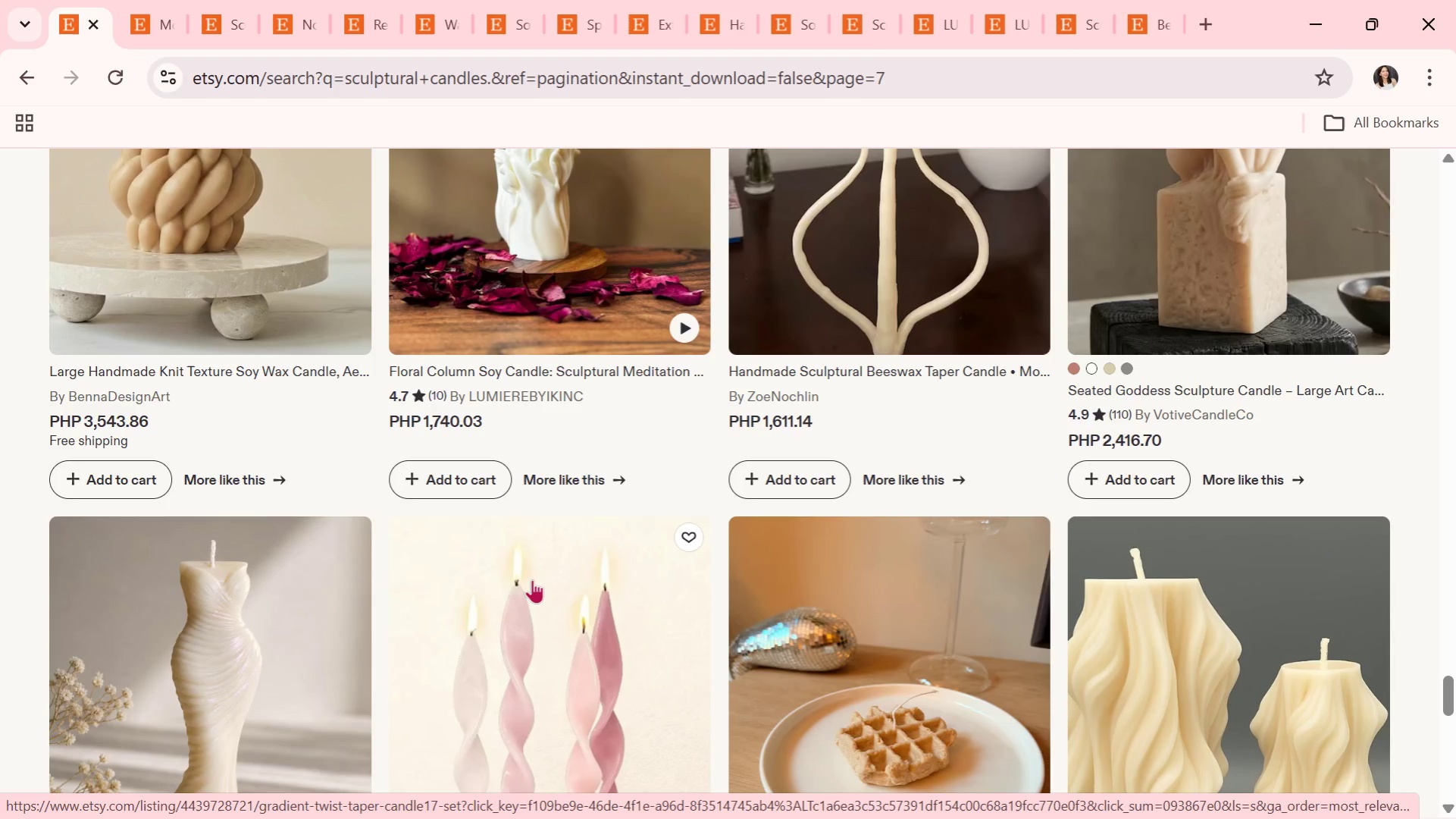 
scroll: coordinate [577, 651], scroll_direction: down, amount: 3.0
 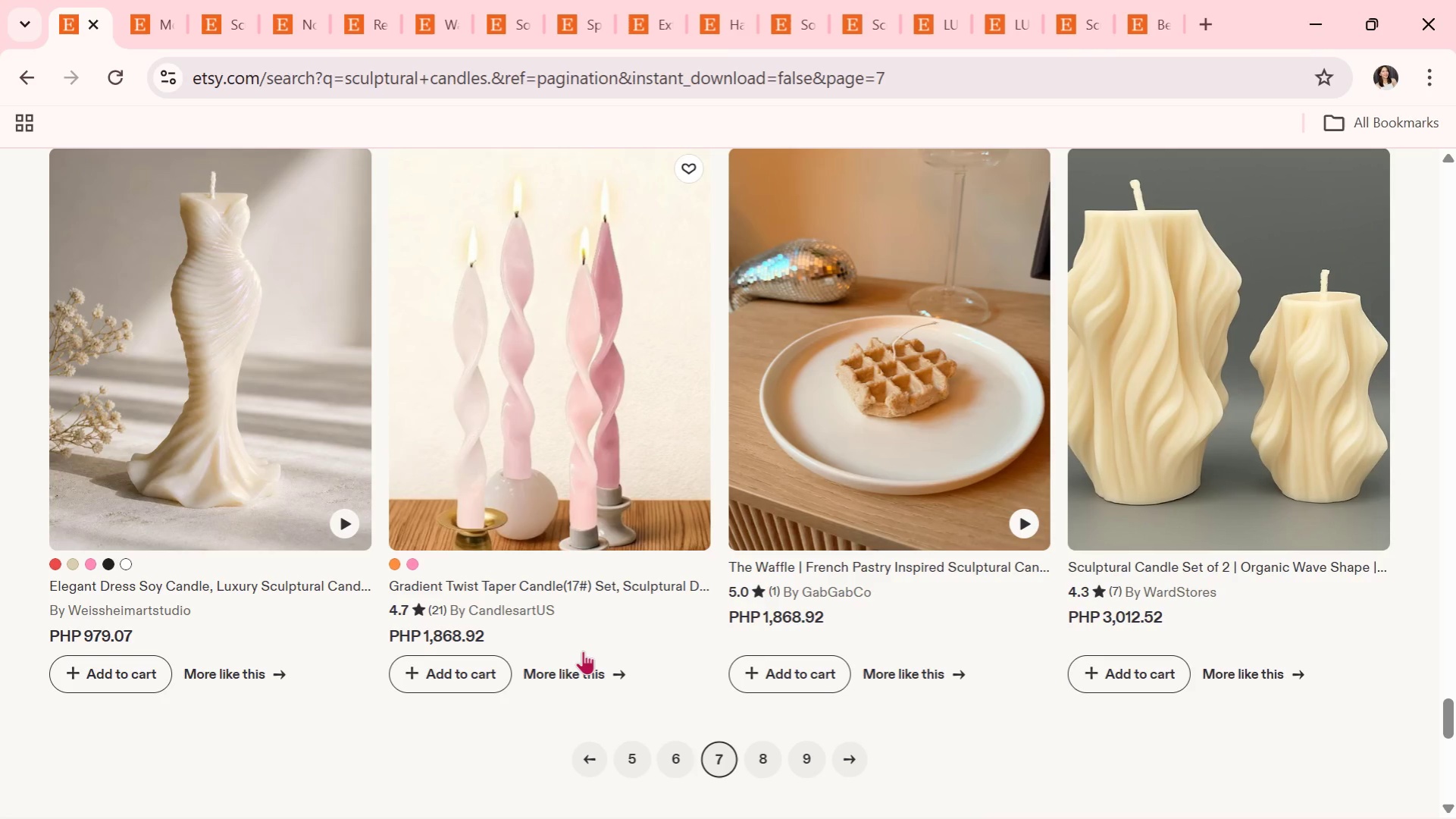 
wait(12.41)
 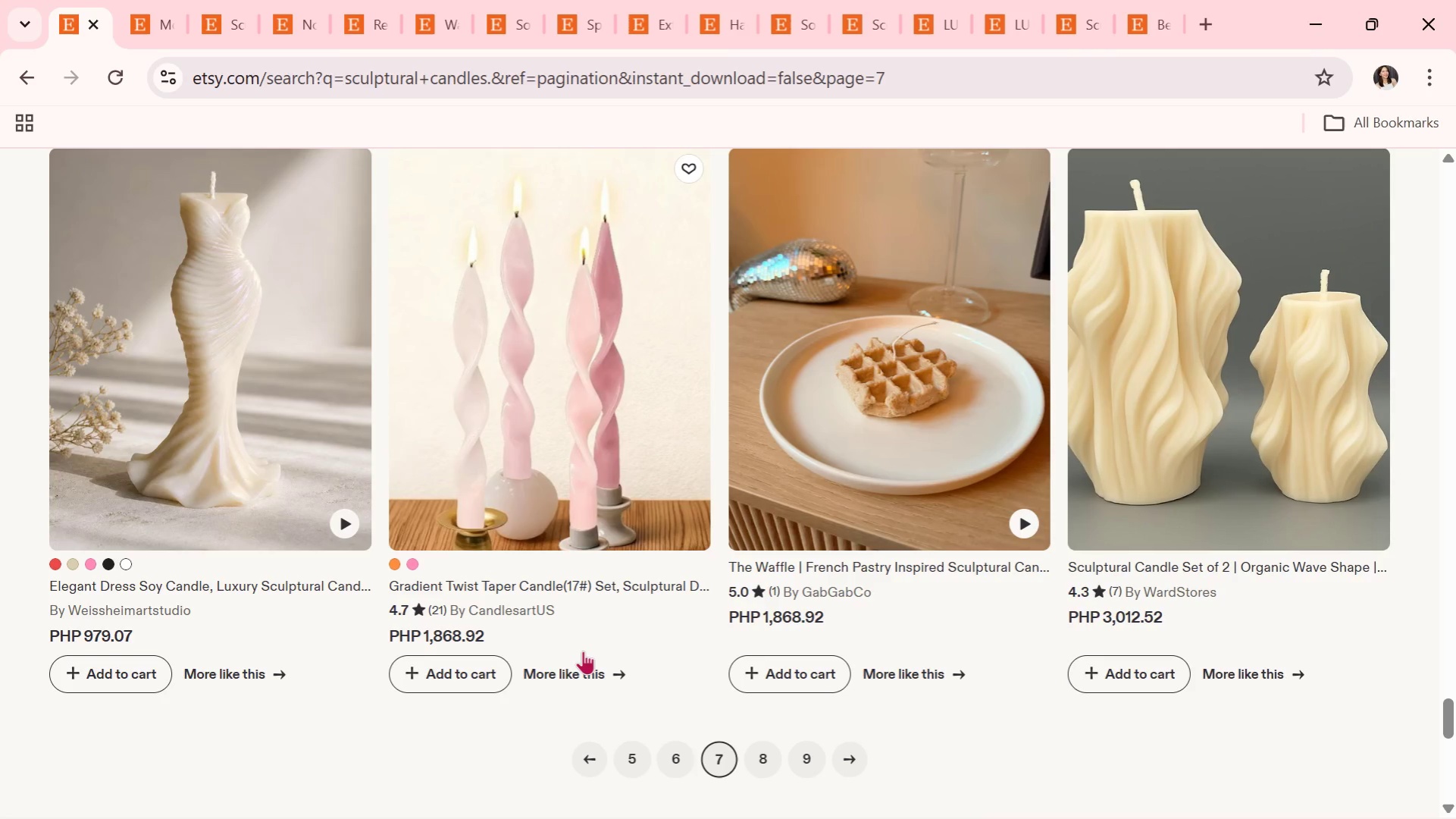 
scroll: coordinate [531, 696], scroll_direction: down, amount: 4.0